 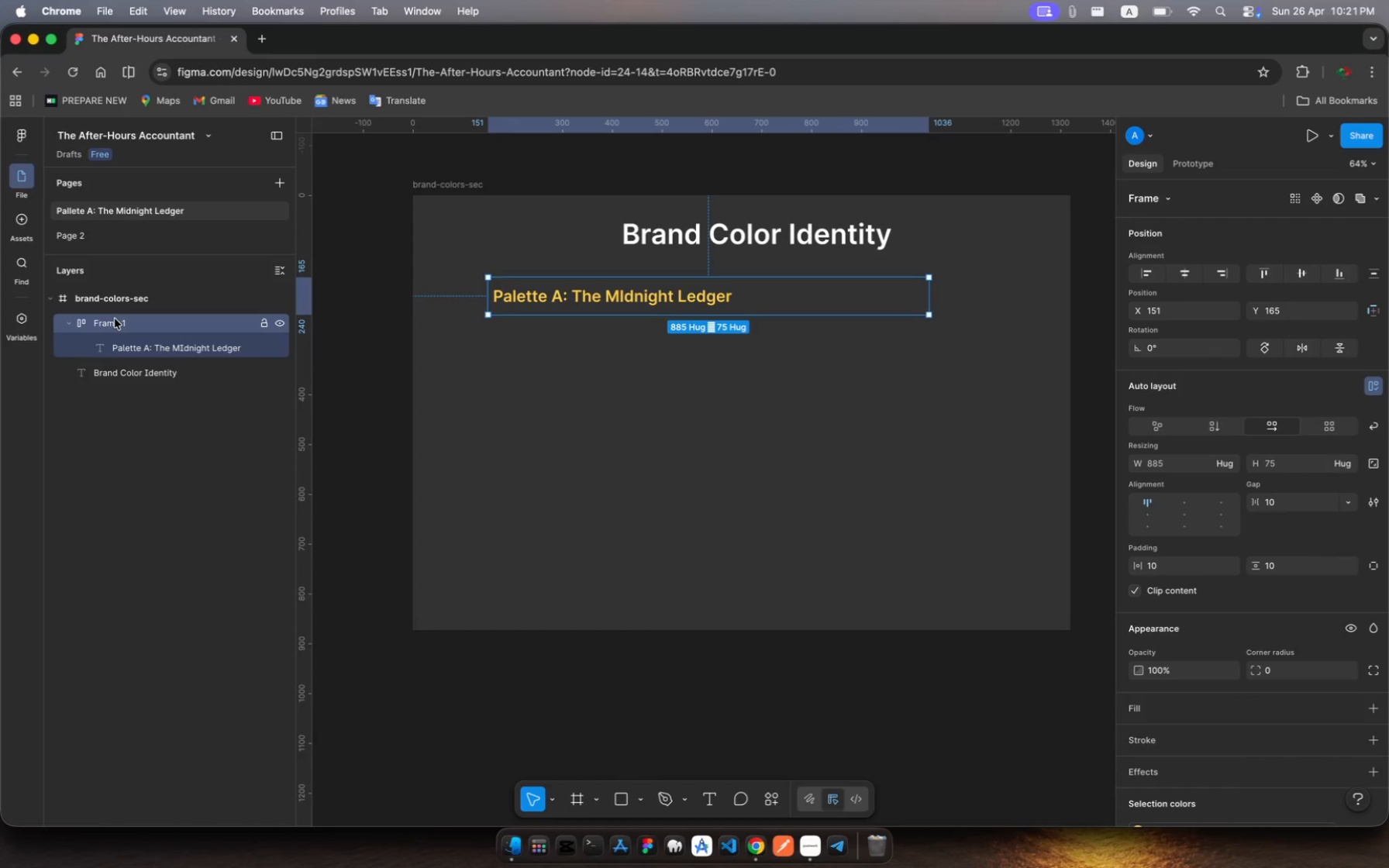 
left_click([105, 295])
 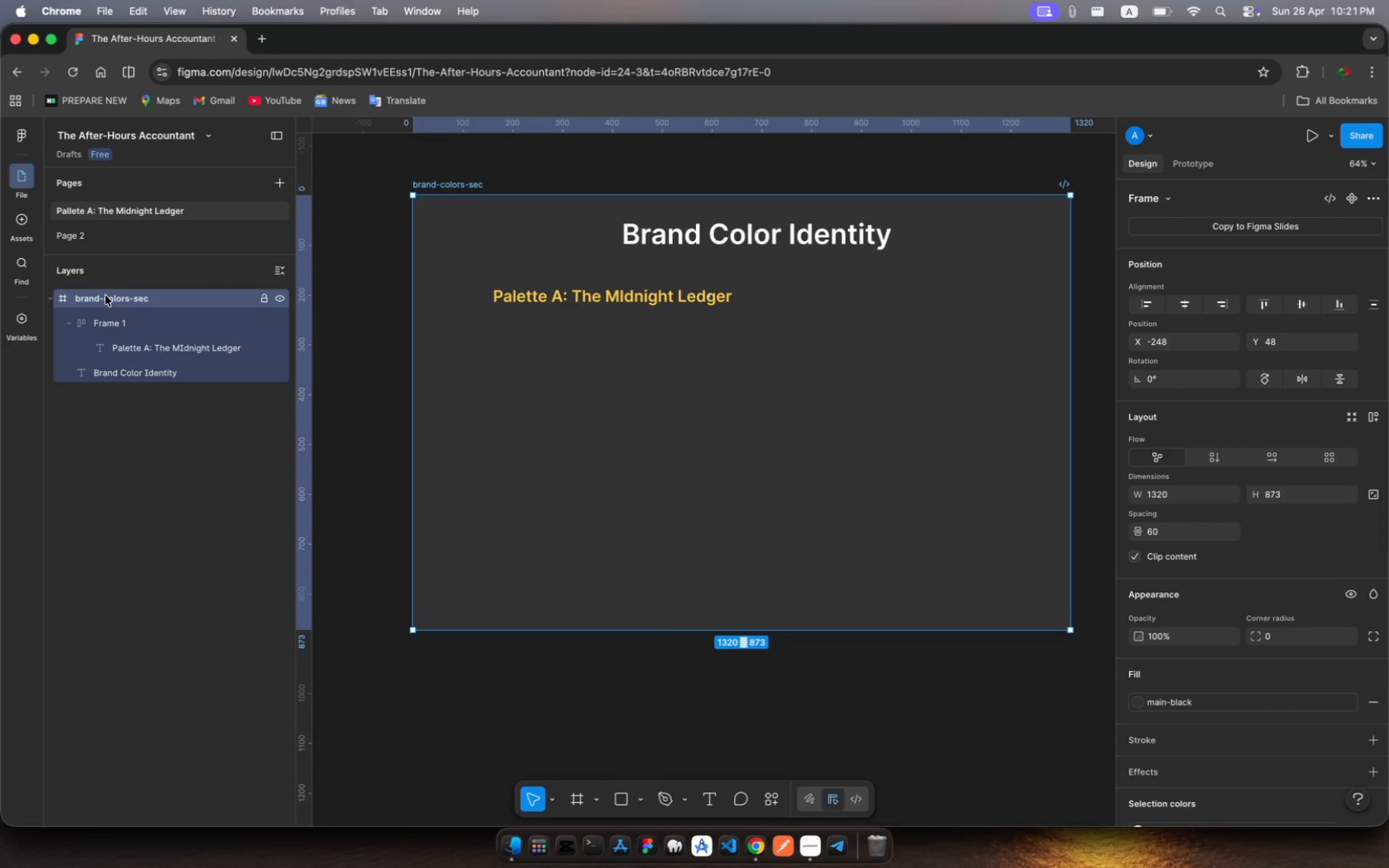 
key(Meta+R)
 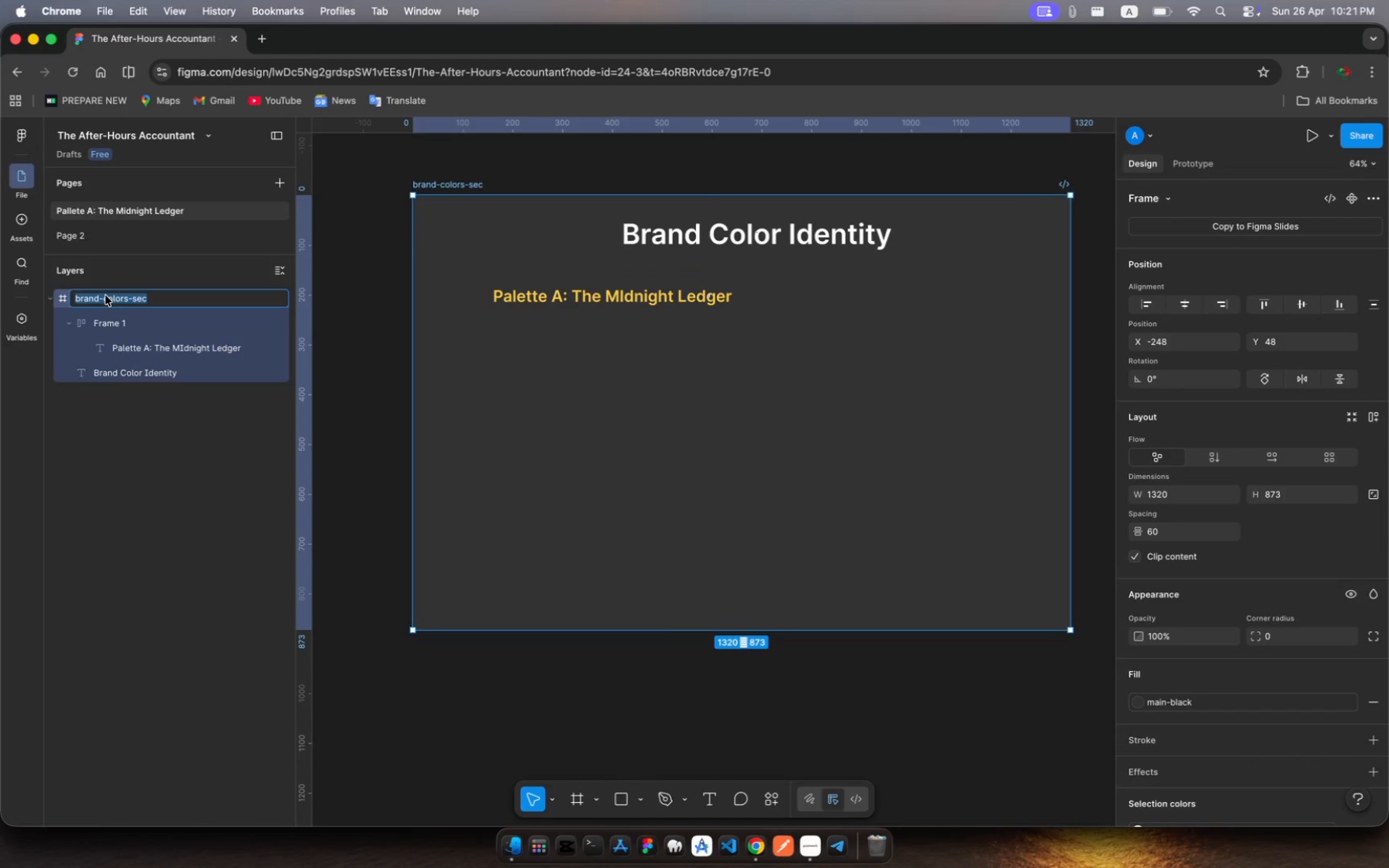 
type(palette)
 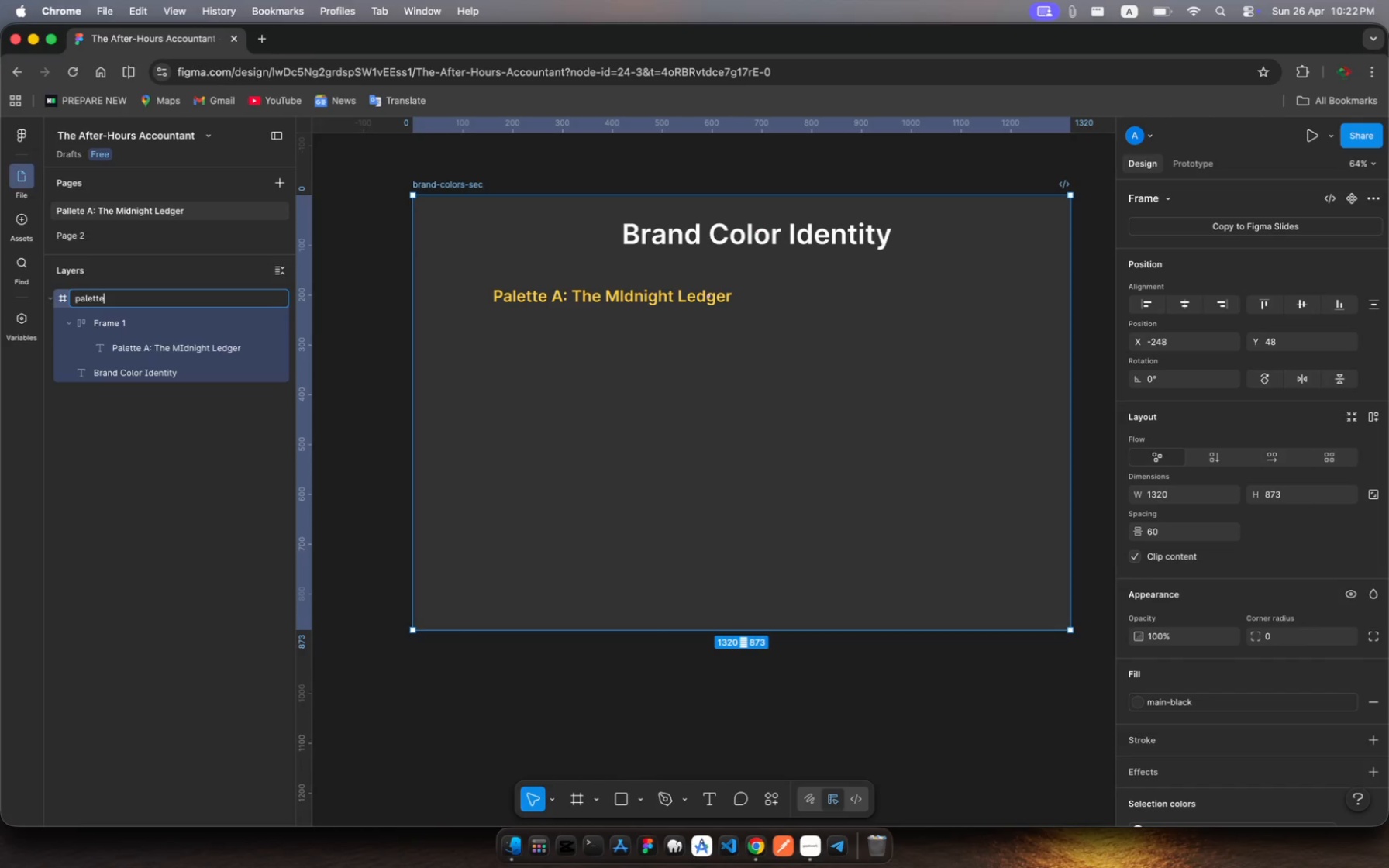 
wait(5.5)
 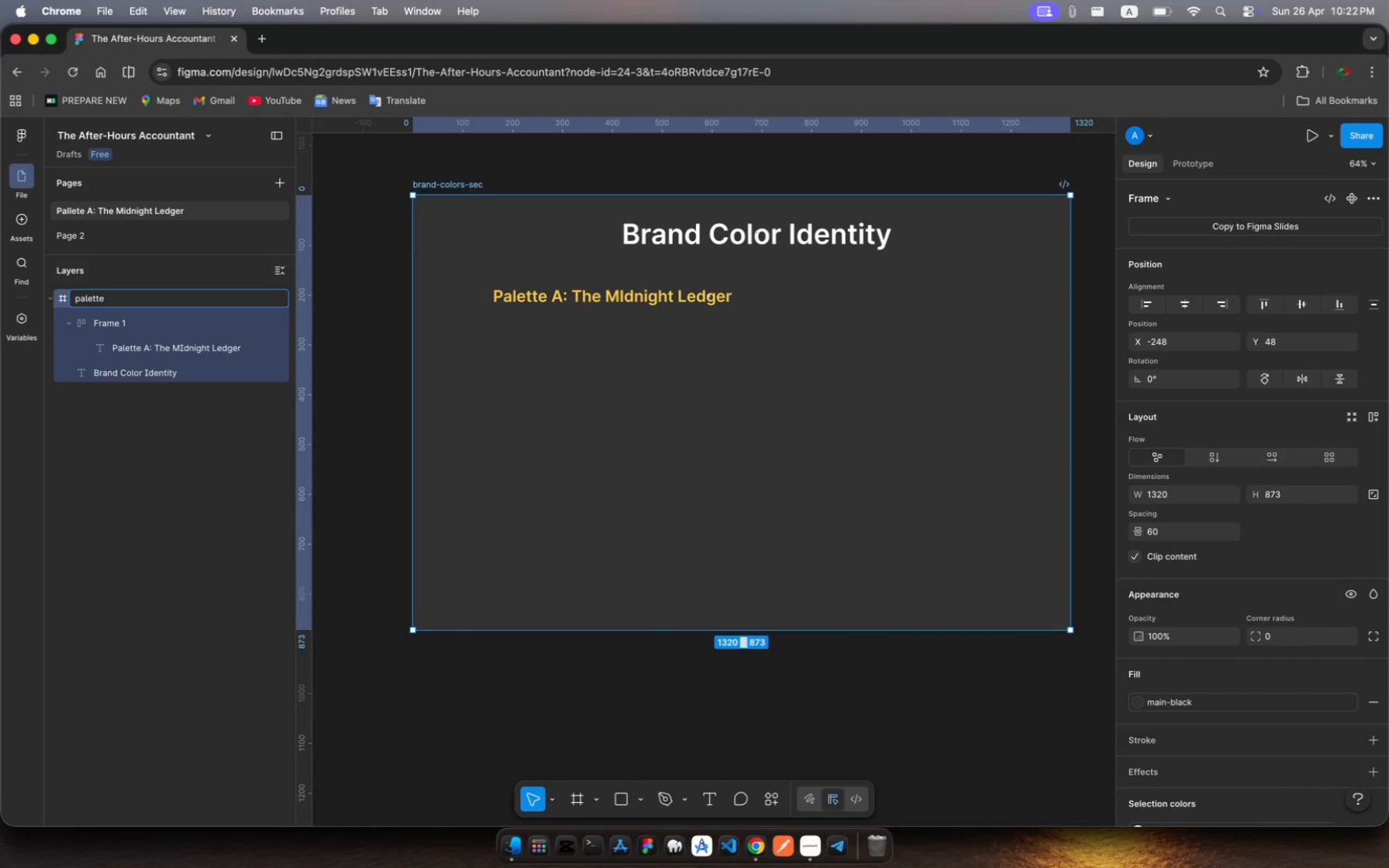 
key(Space)
 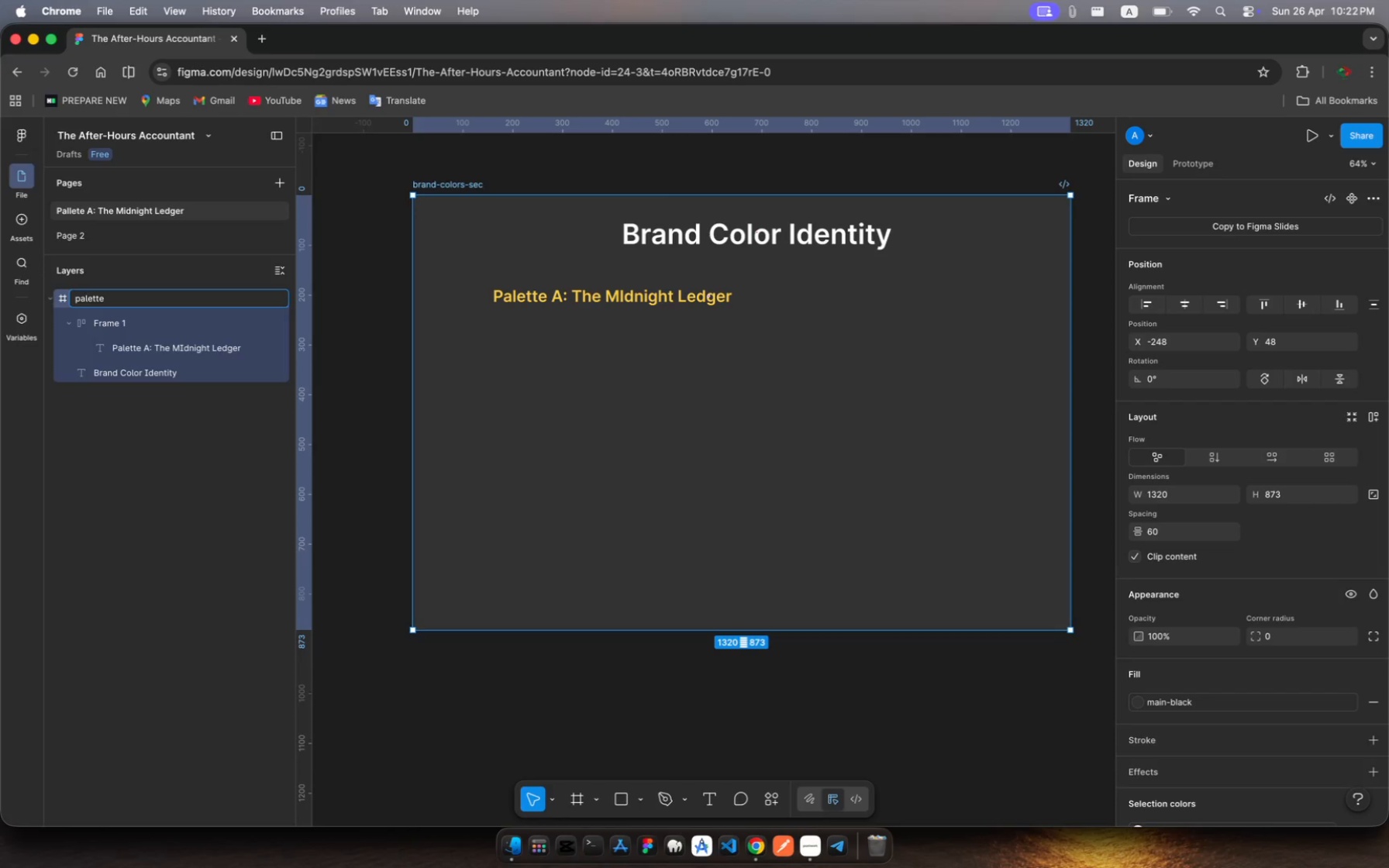 
key(Shift+A)
 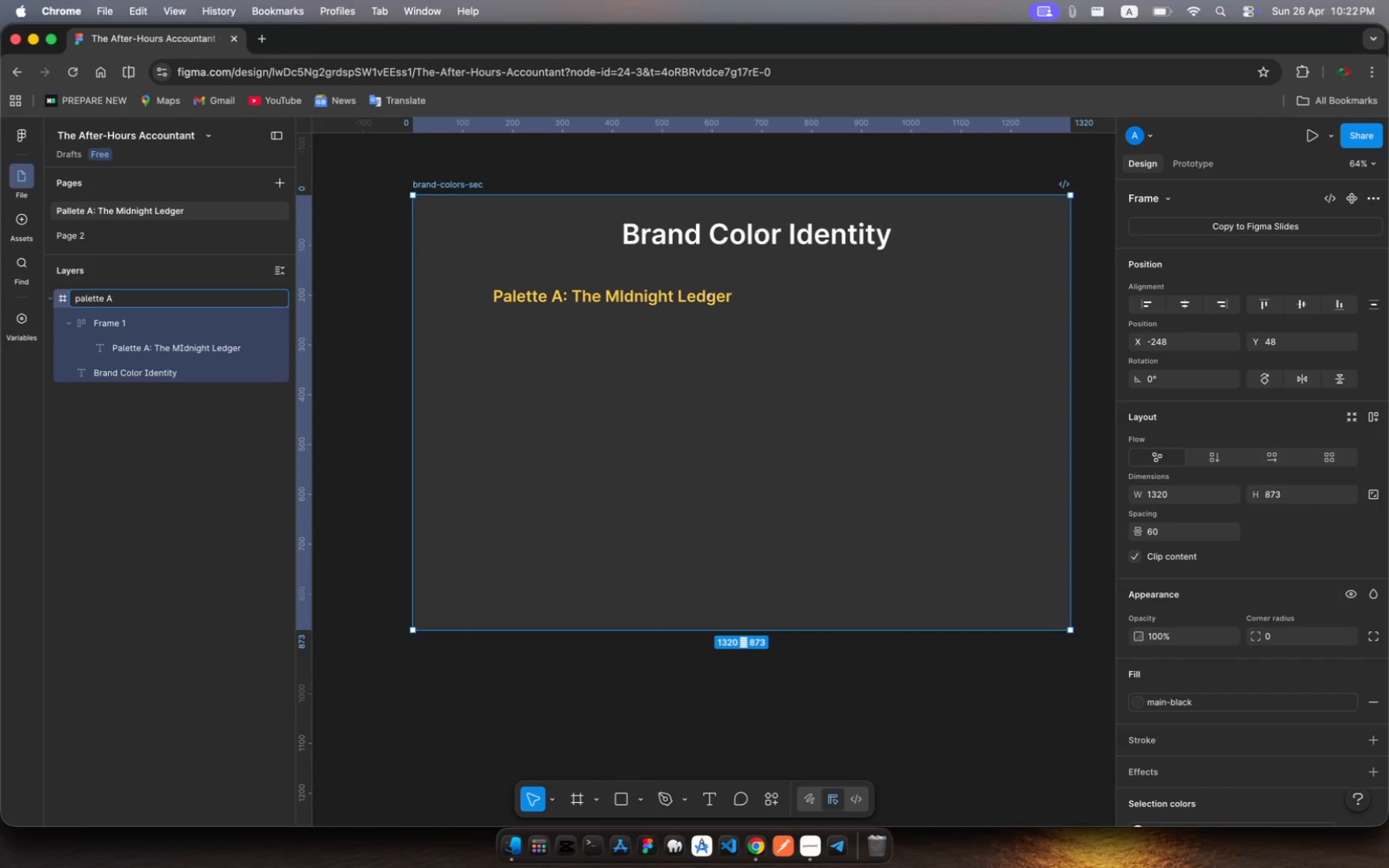 
key(Backspace)
 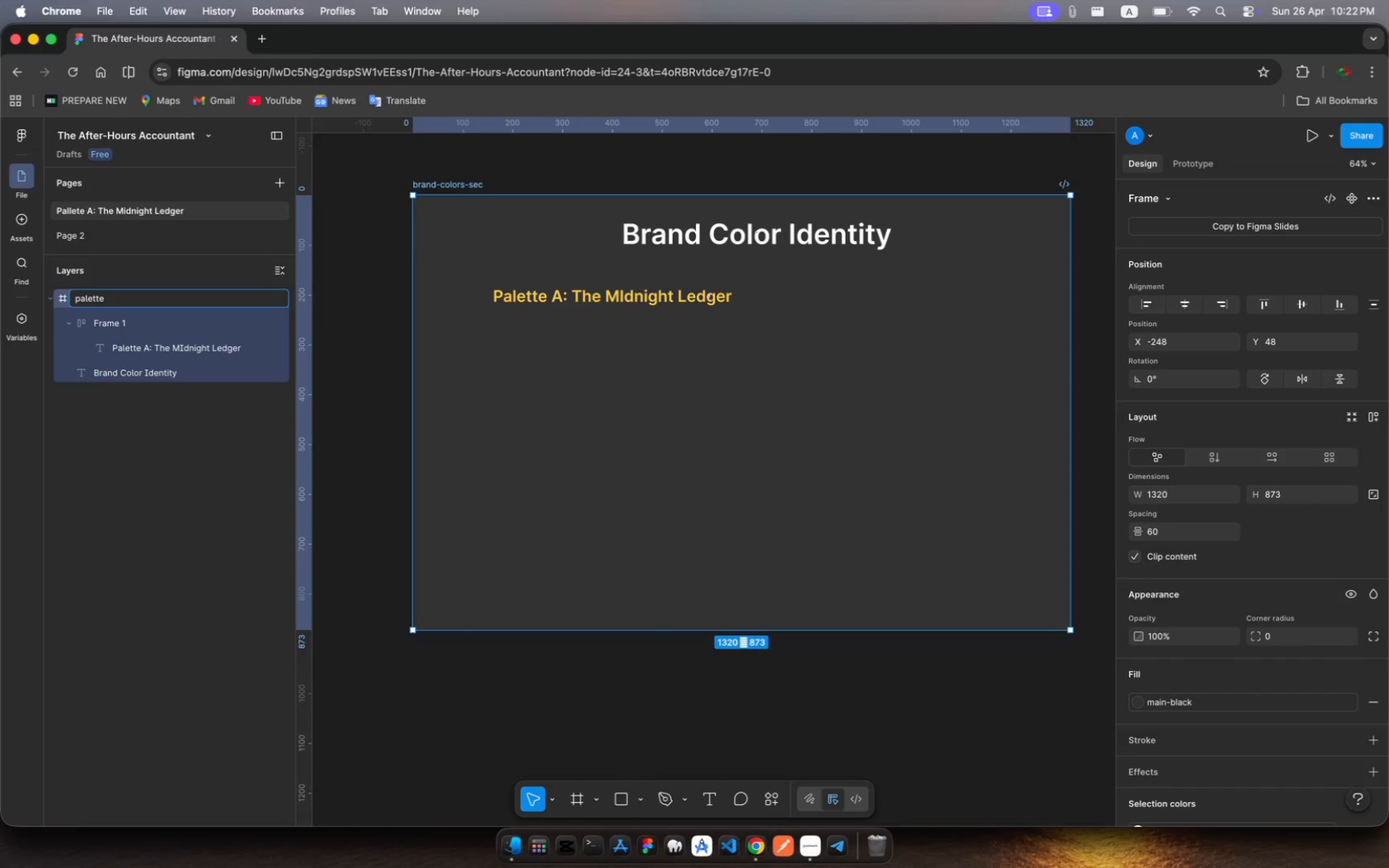 
key(Backspace)
 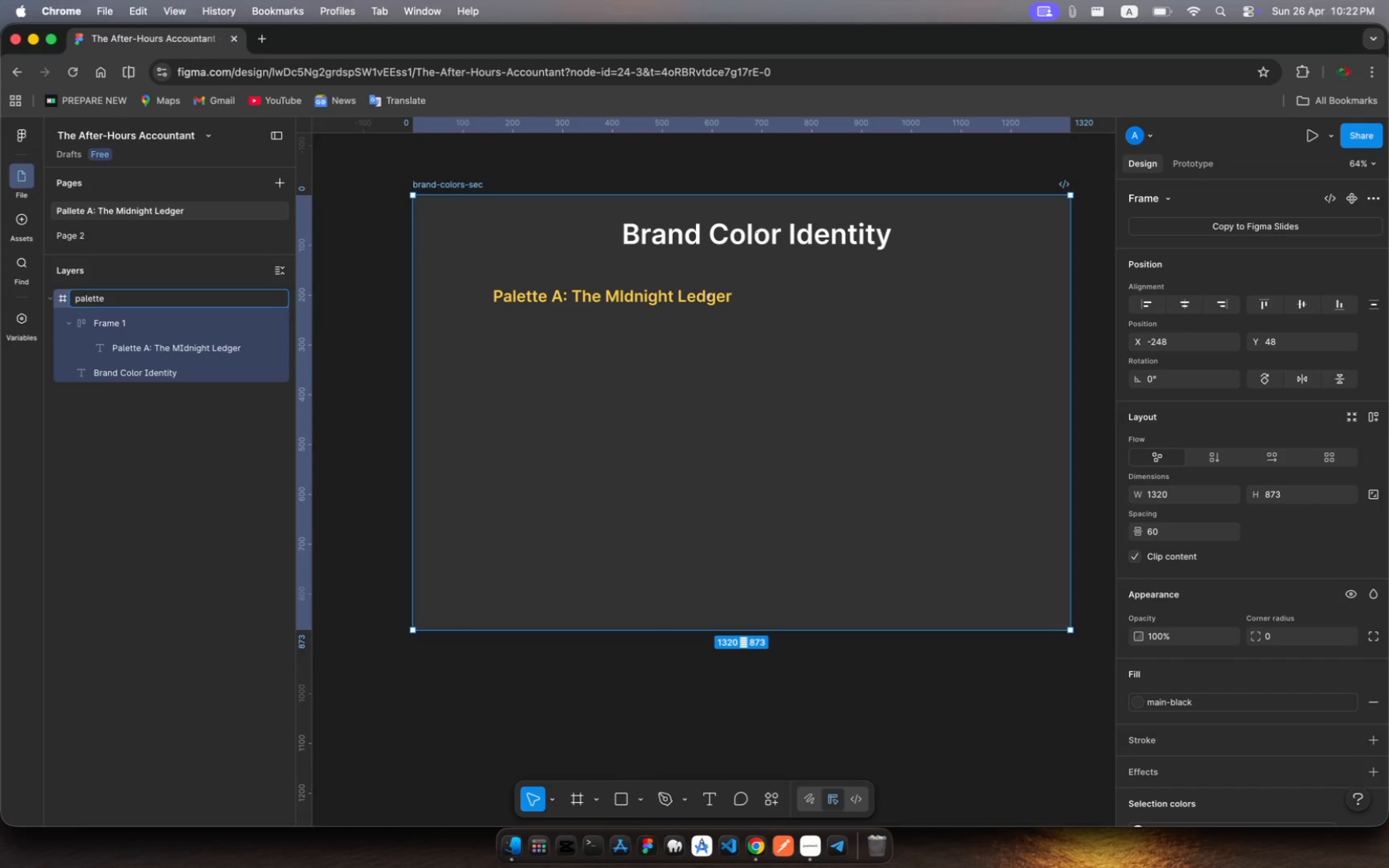 
key(Minus)
 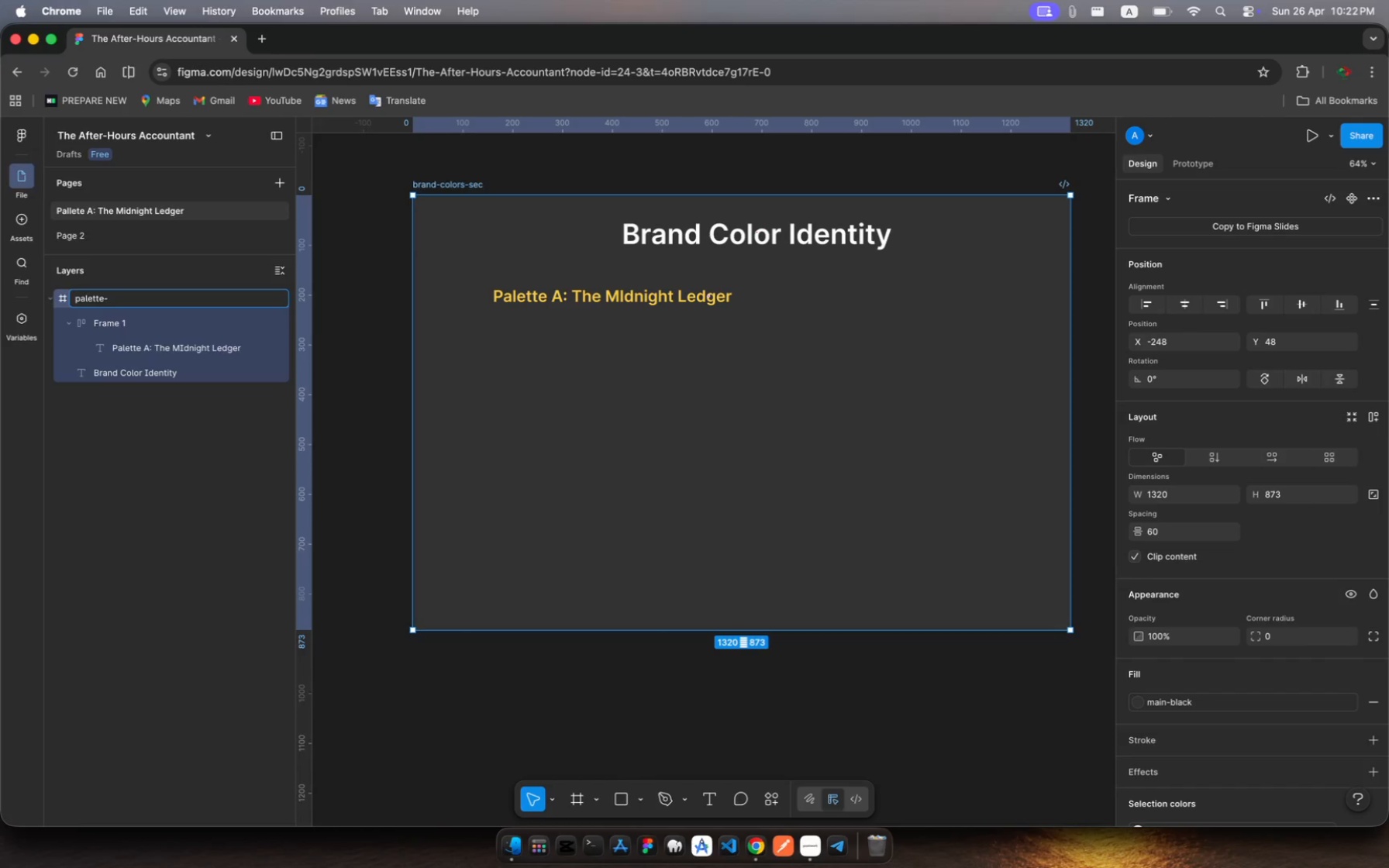 
key(A)
 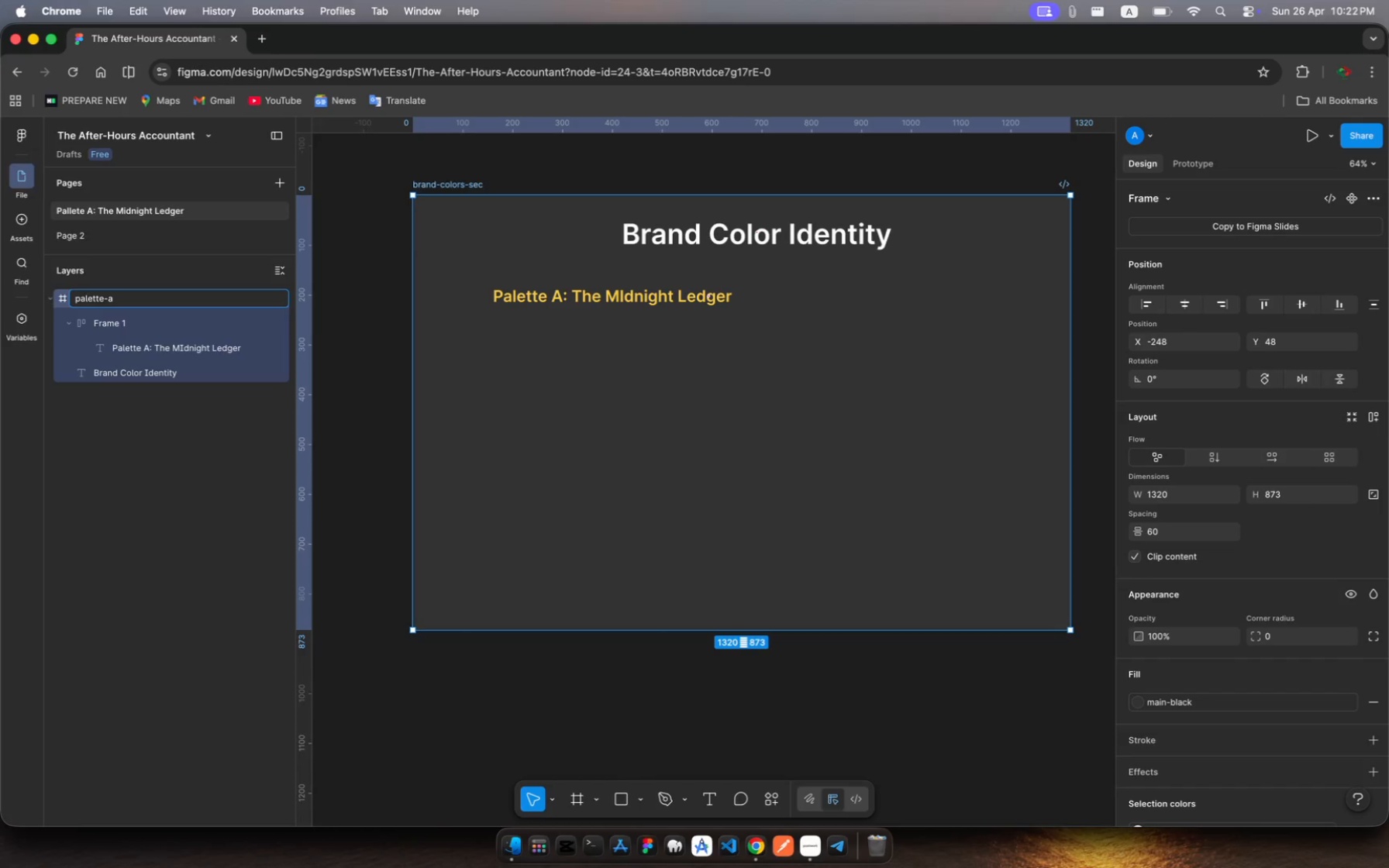 
key(Enter)
 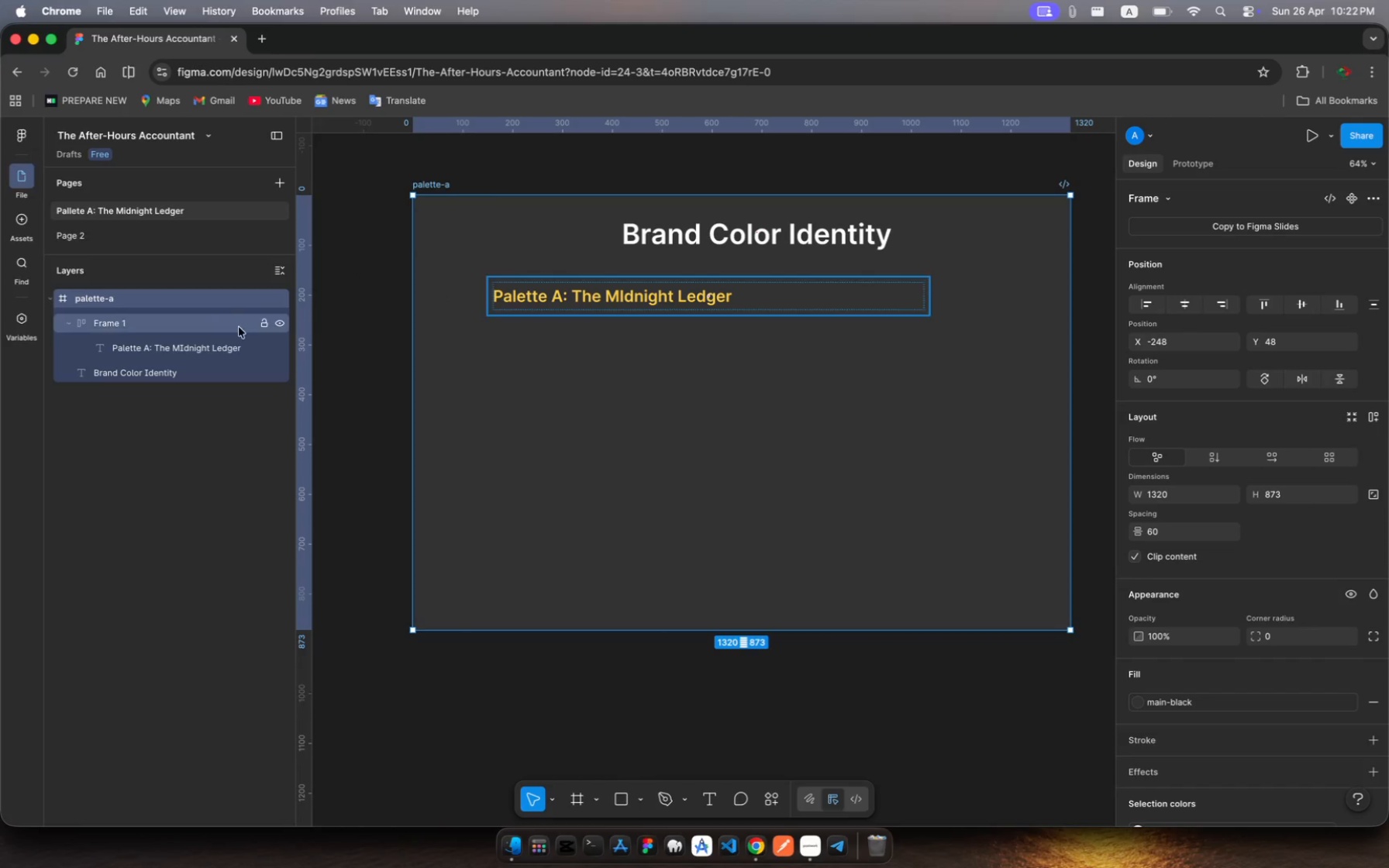 
wait(5.02)
 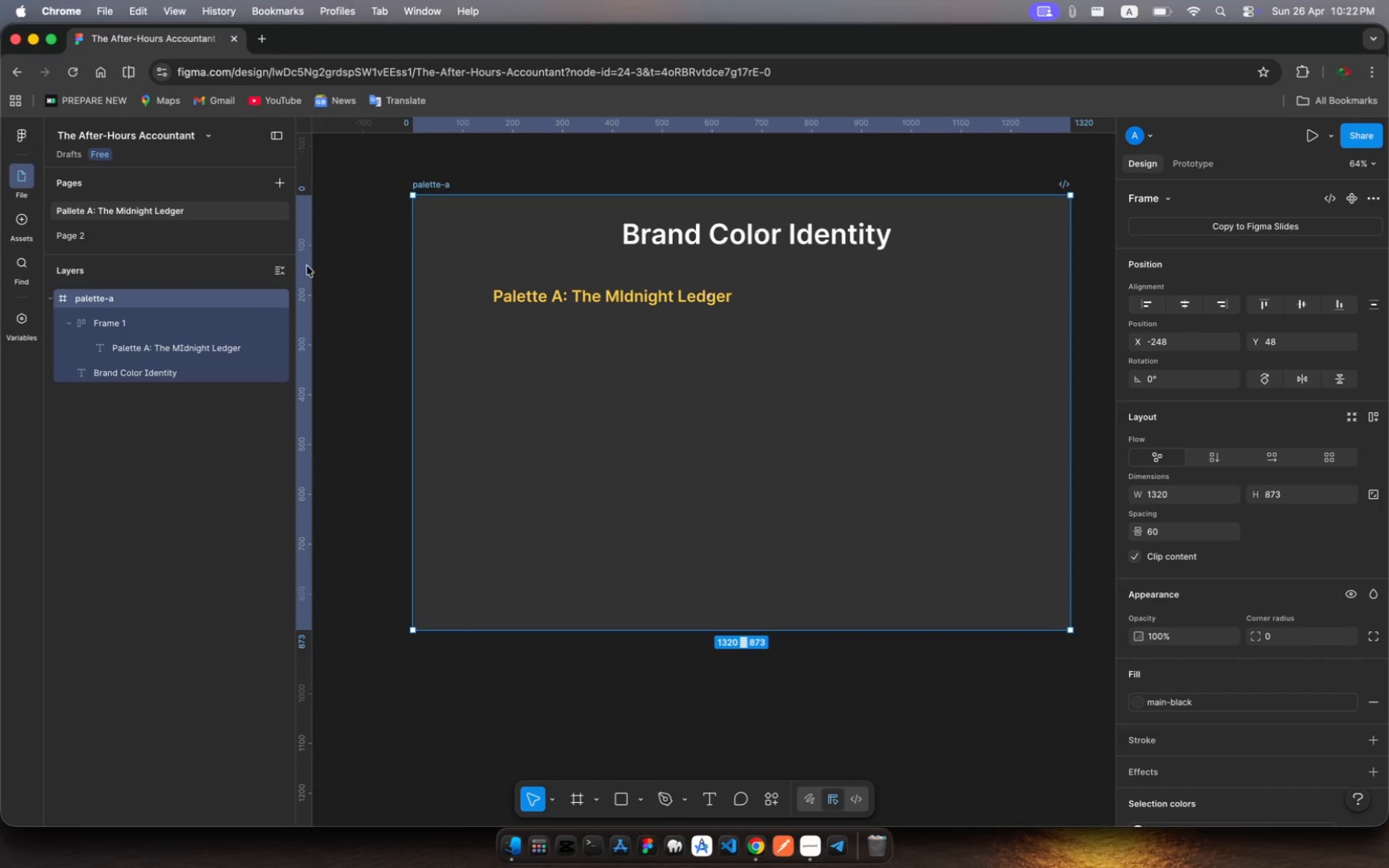 
left_click([170, 329])
 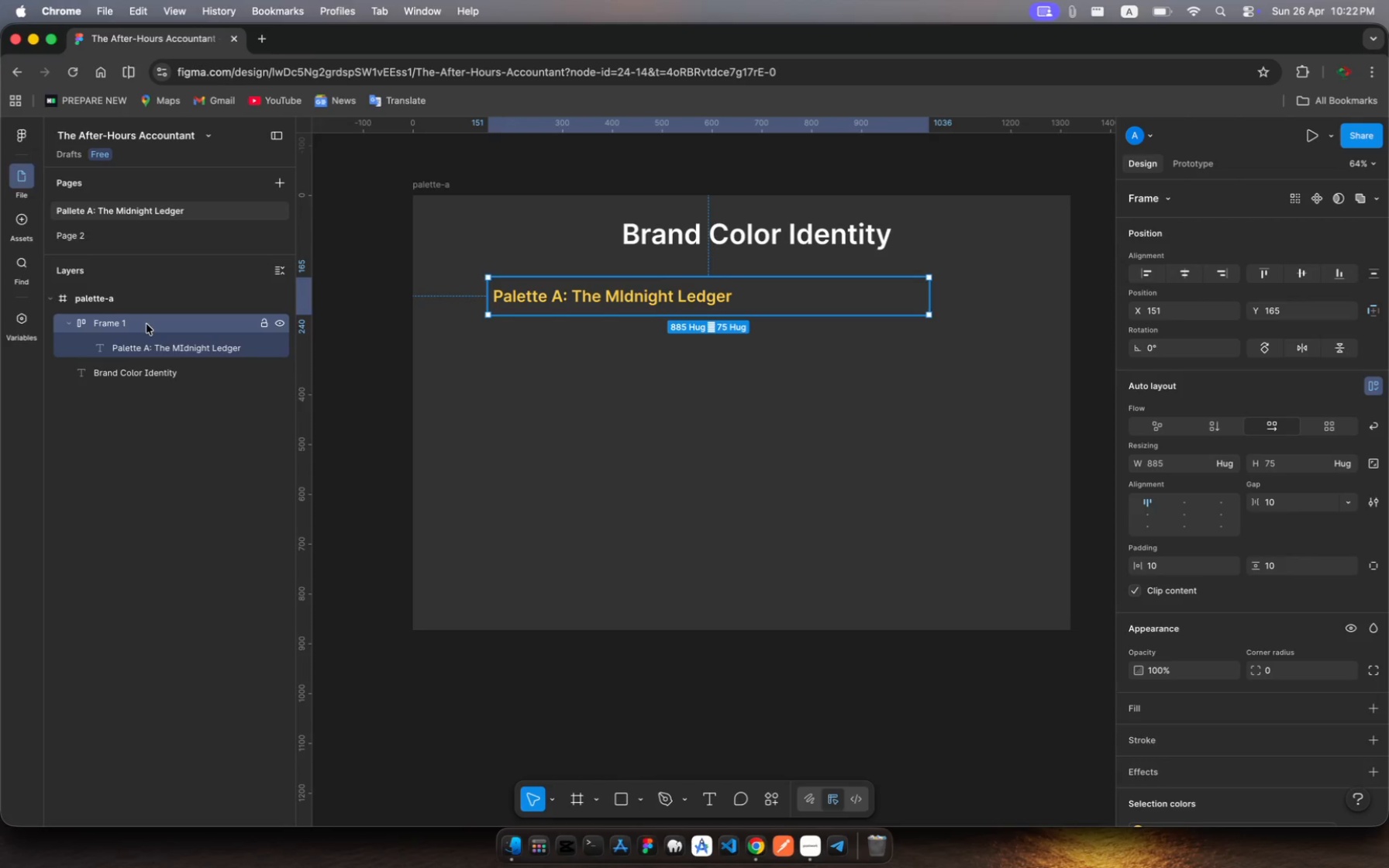 
wait(14.6)
 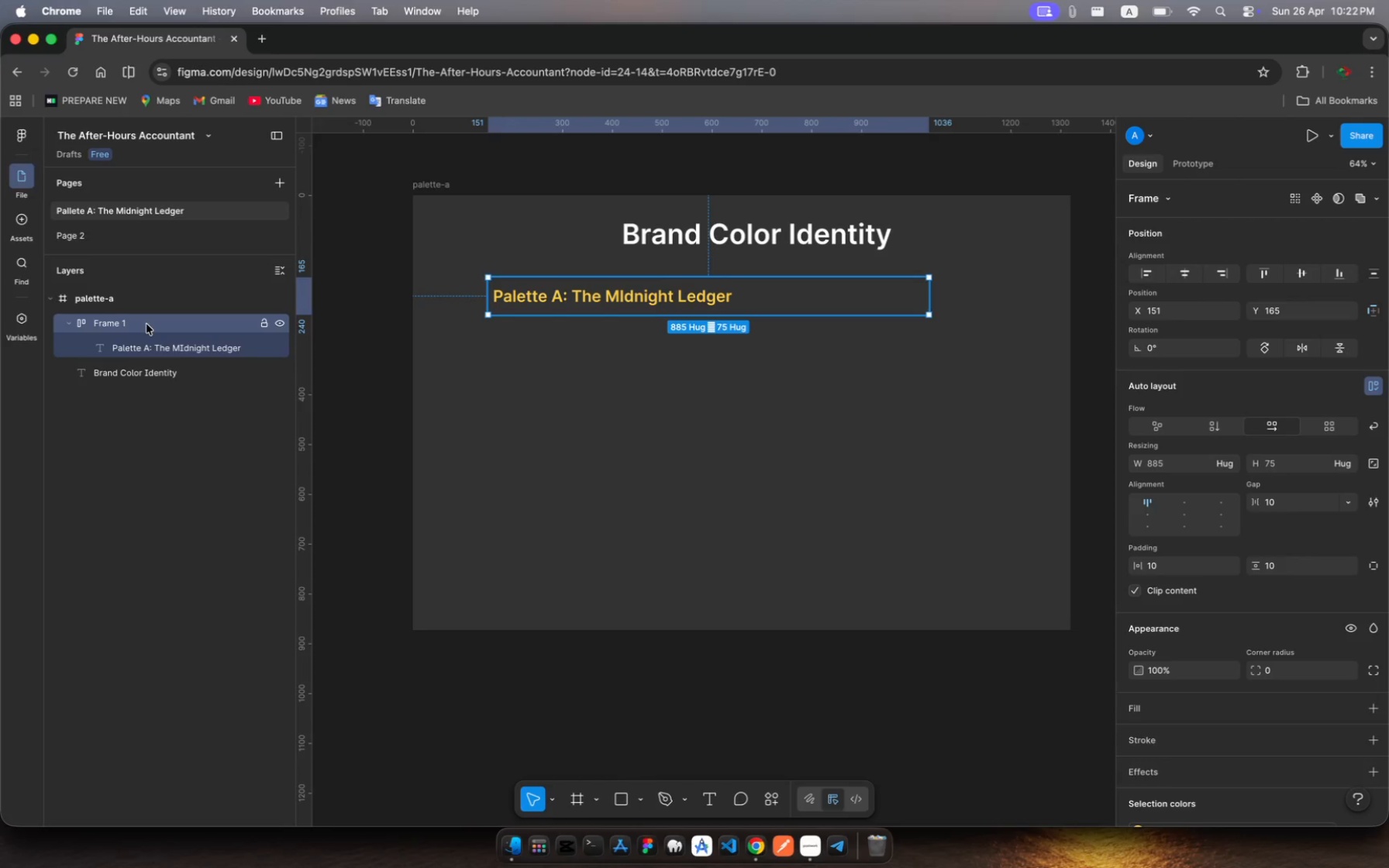 
left_click([143, 323])
 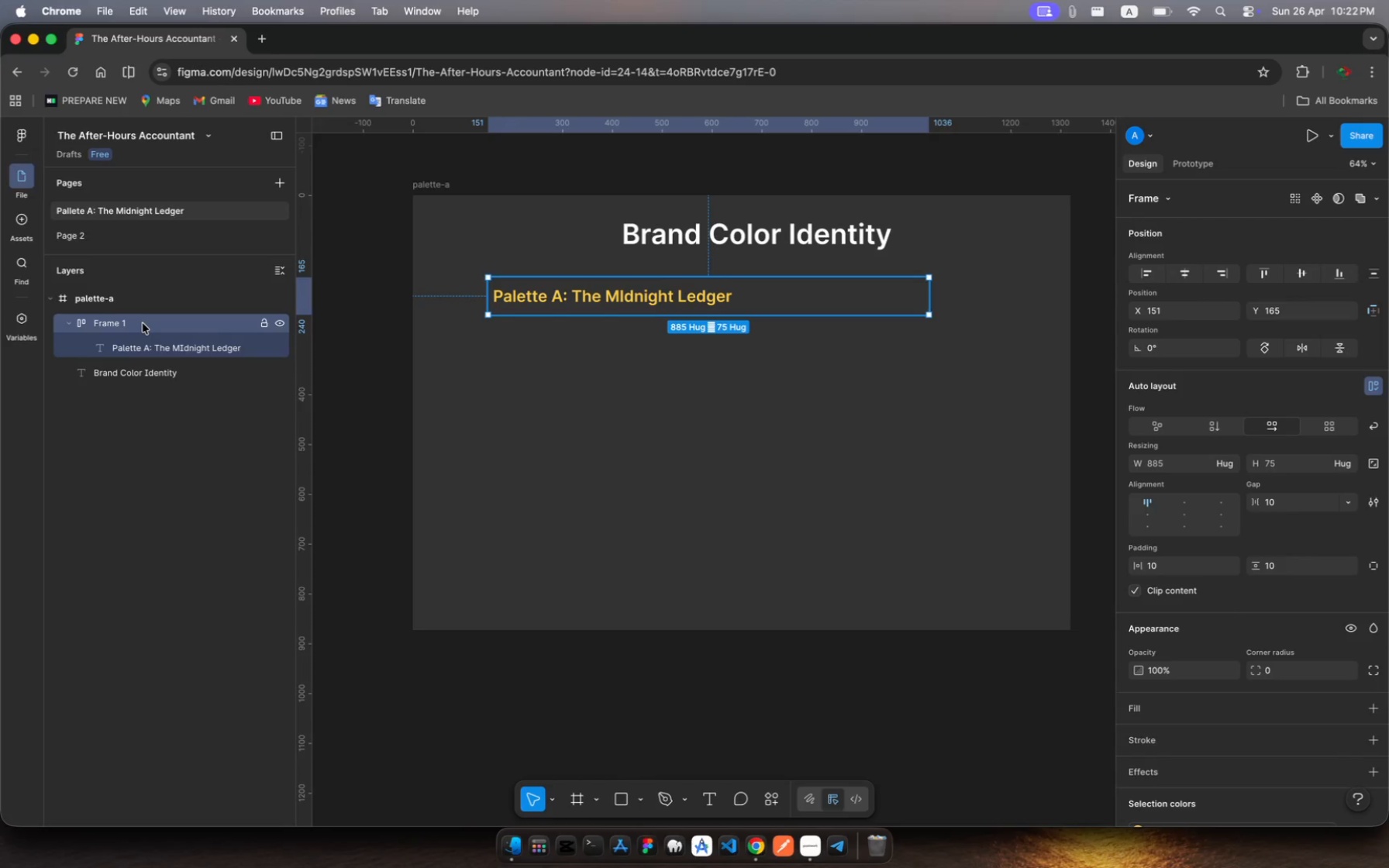 
key(Meta+R)
 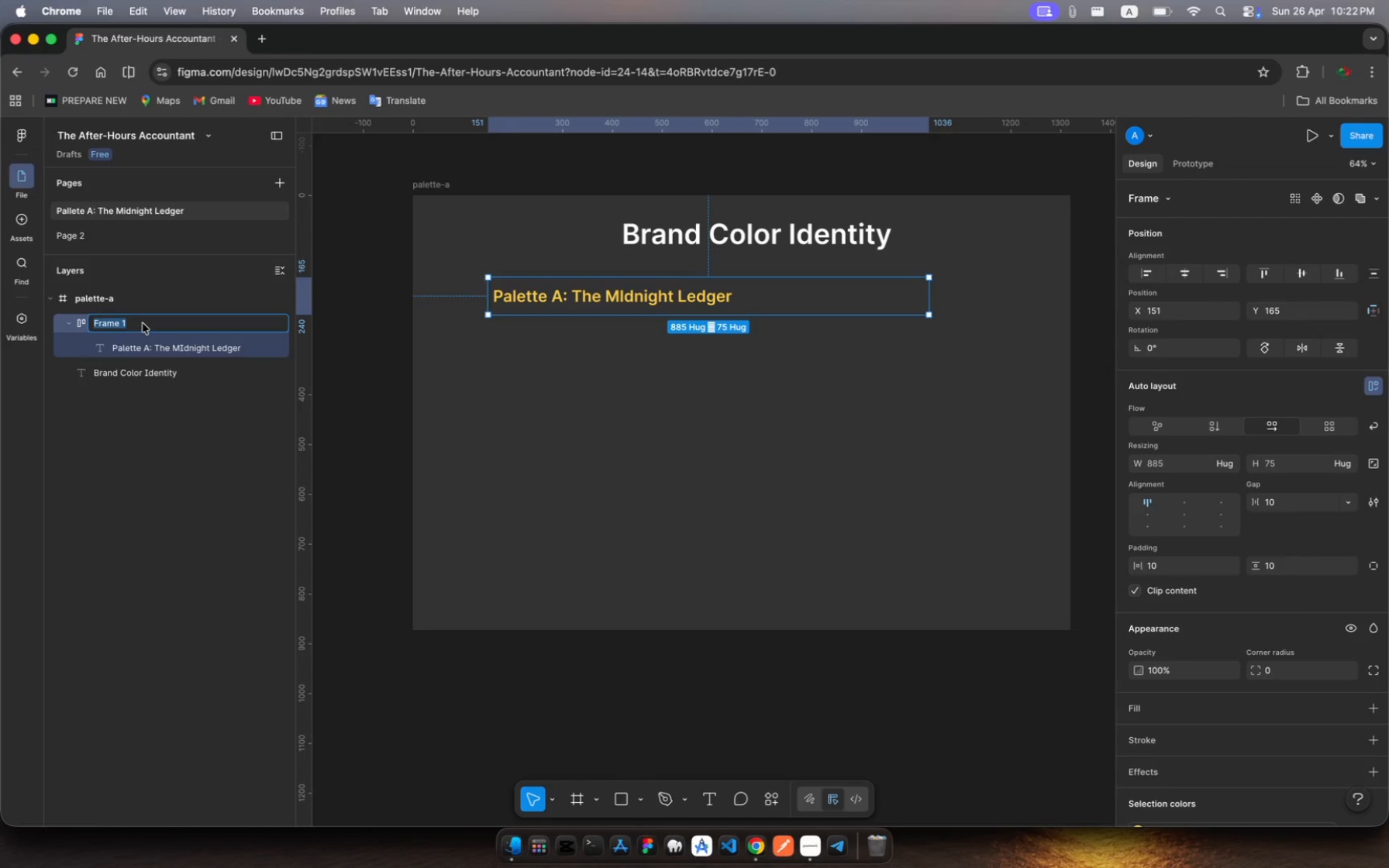 
type(container)
 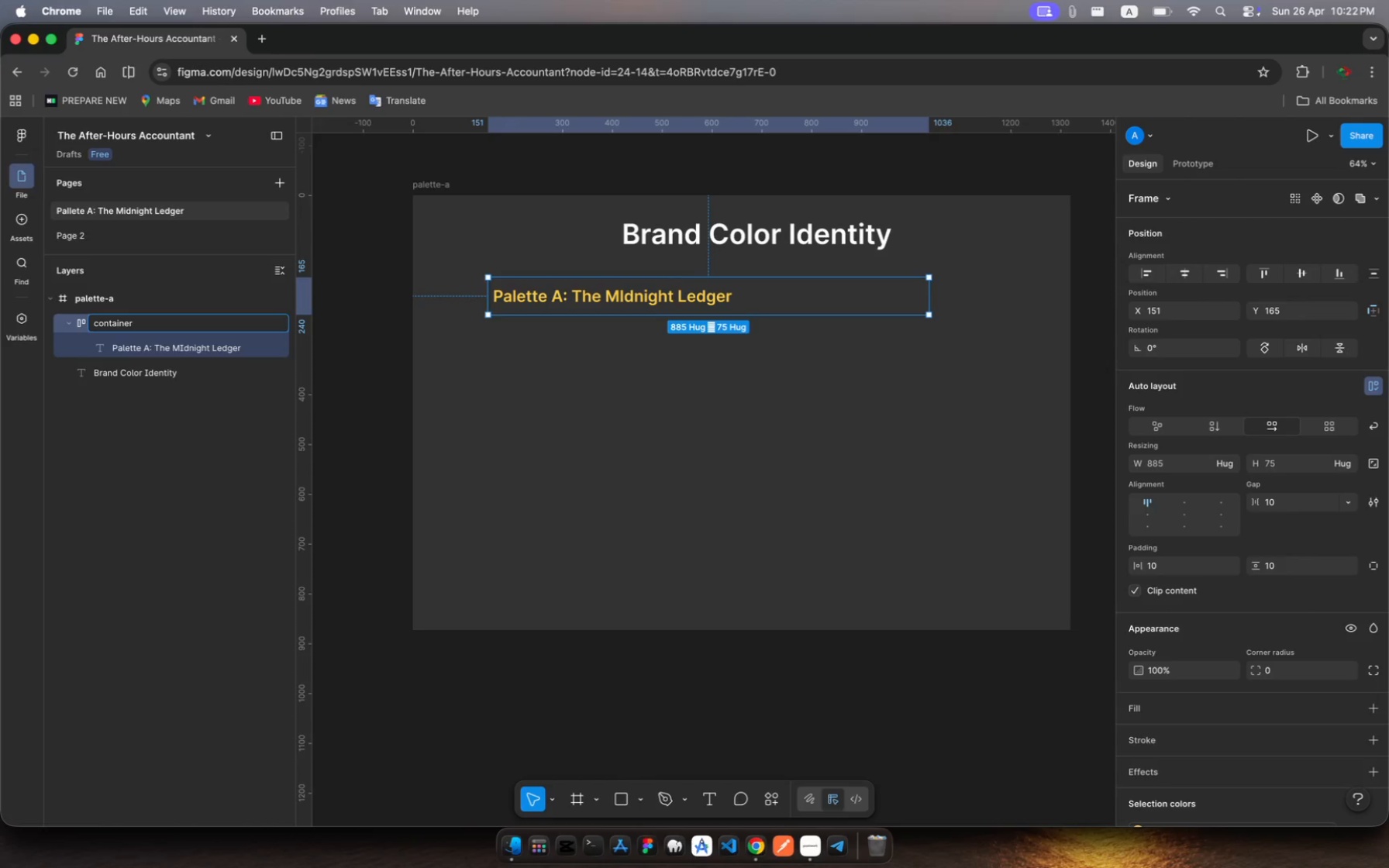 
key(Enter)
 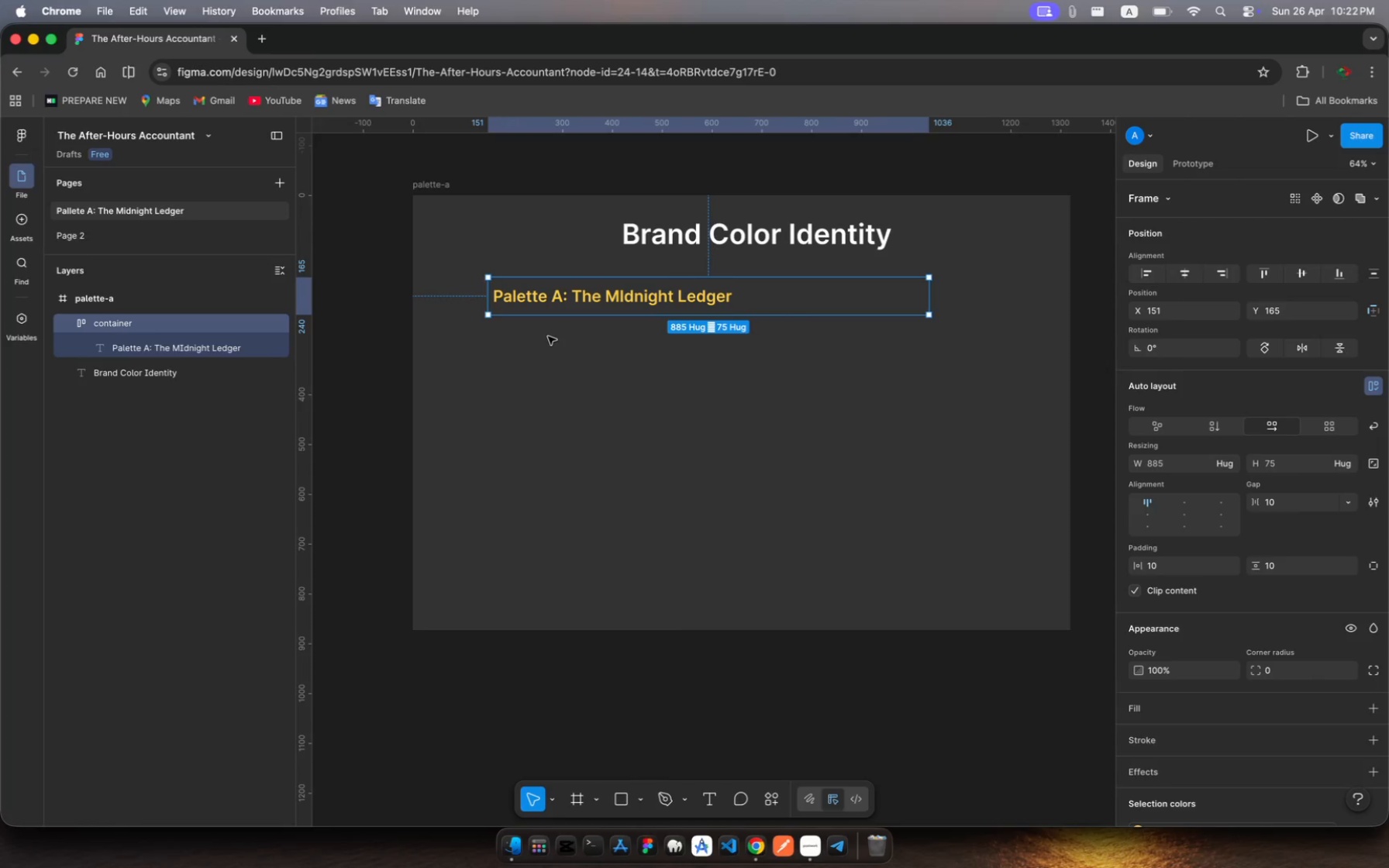 
wait(8.23)
 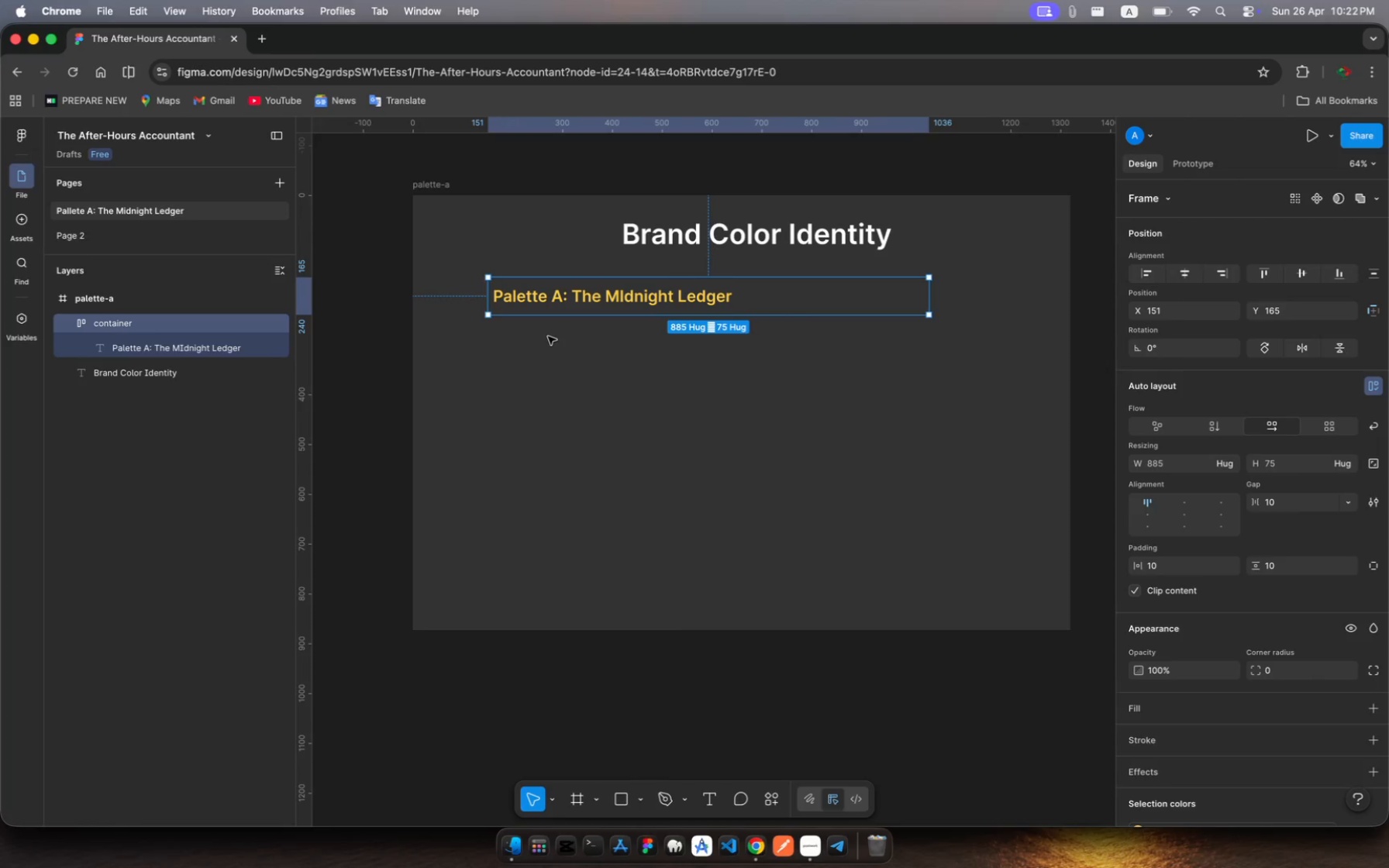 
left_click([164, 357])
 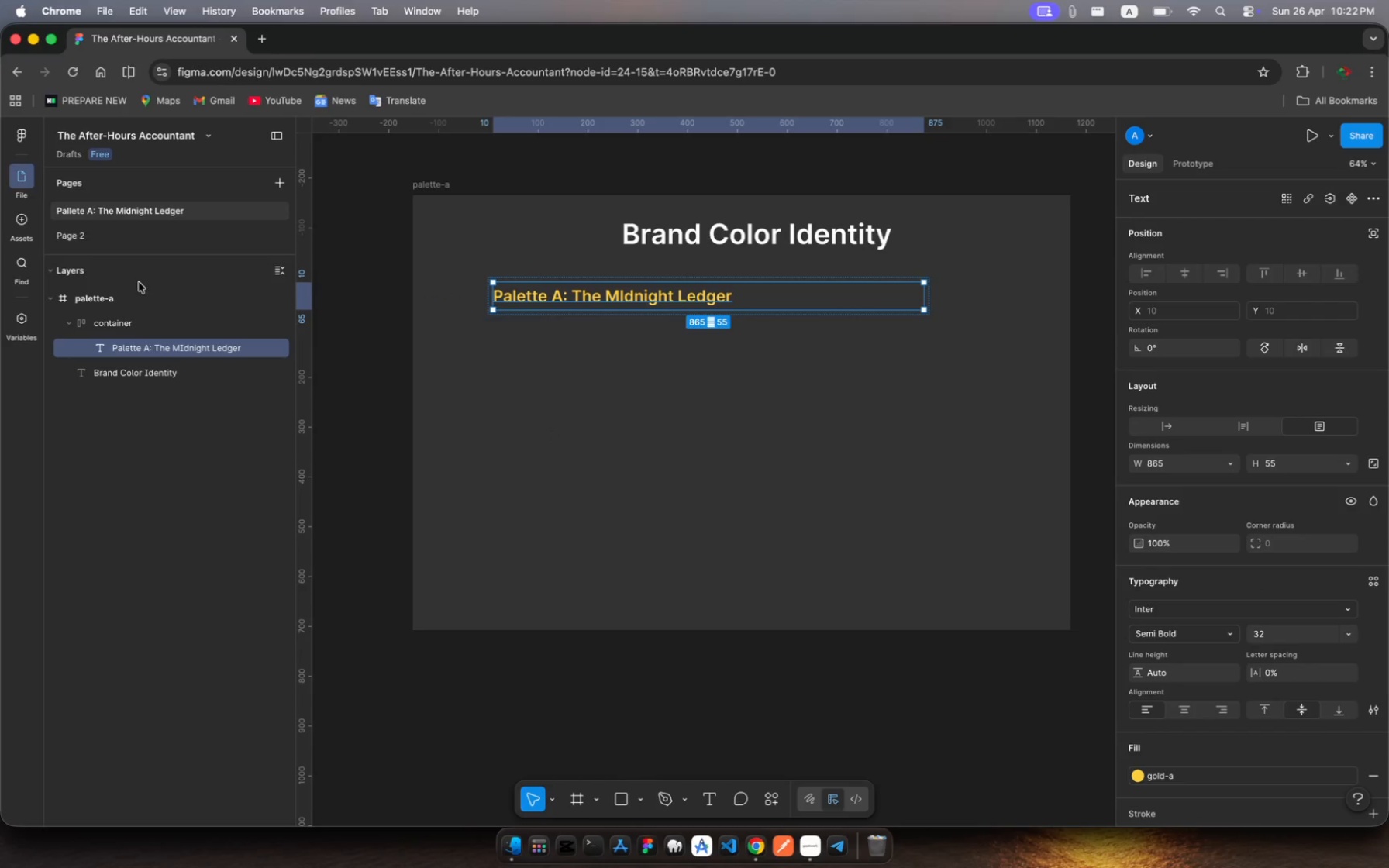 
left_click([129, 326])
 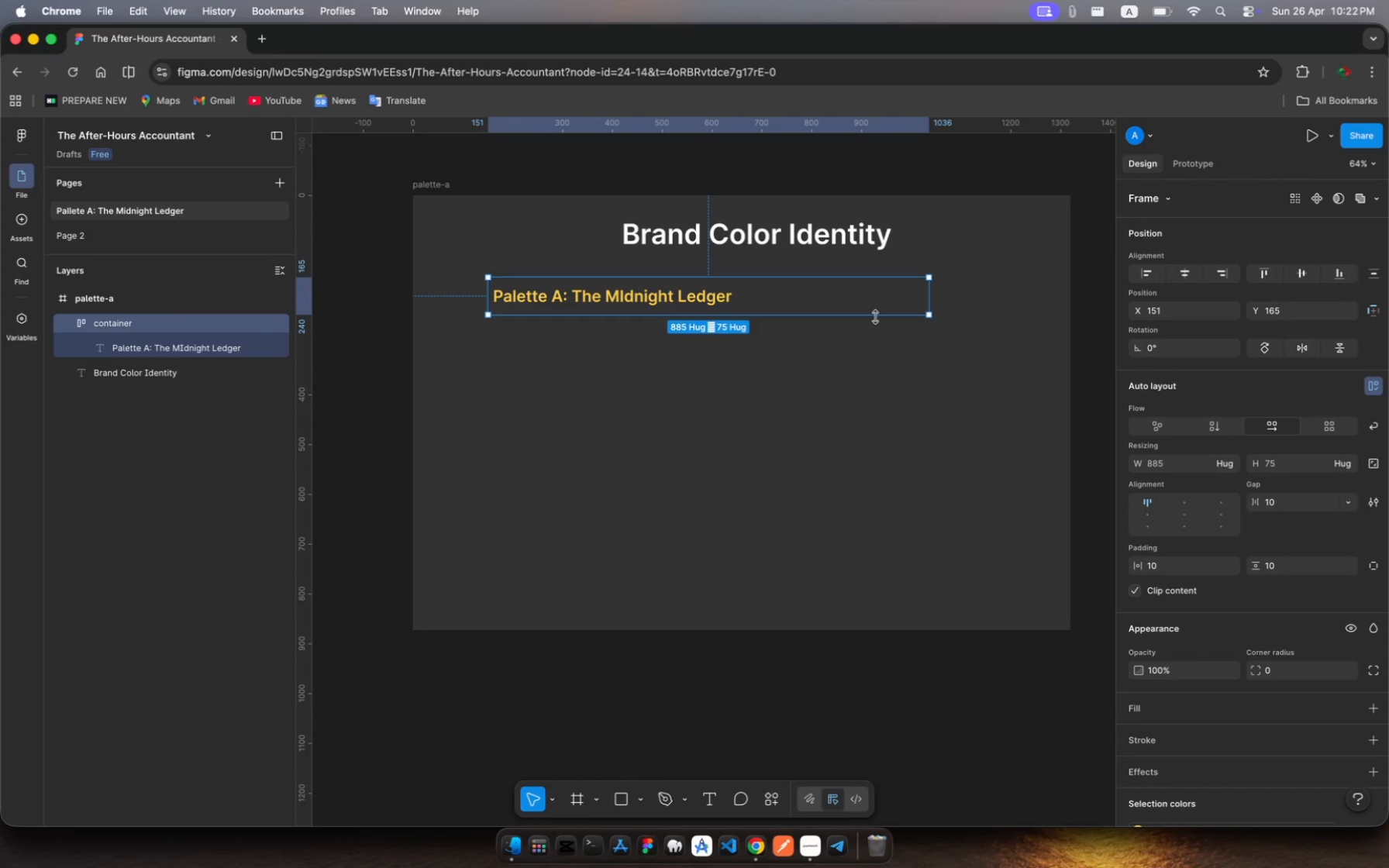 
left_click_drag(start_coordinate=[874, 313], to_coordinate=[904, 465])
 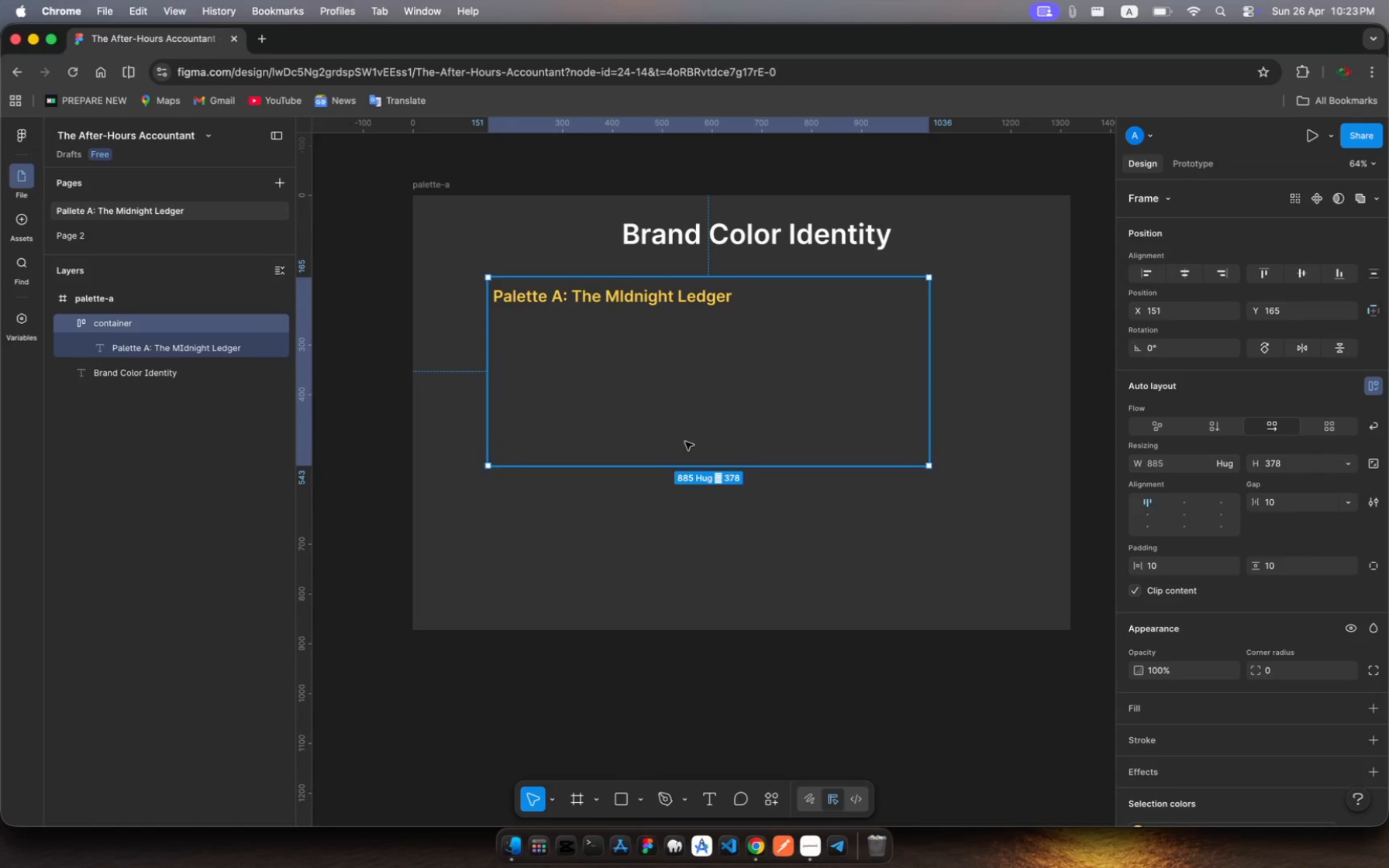 
wait(5.62)
 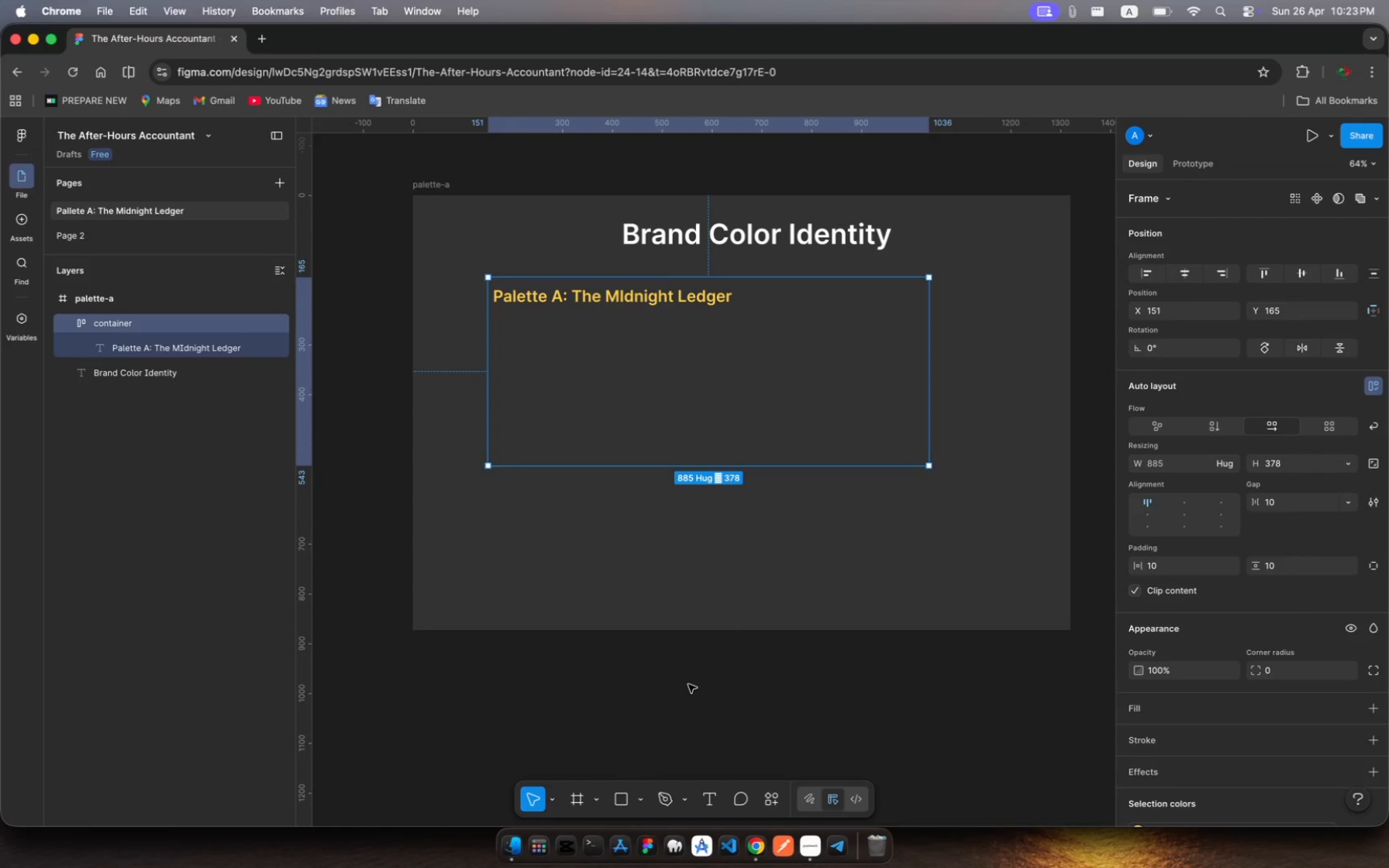 
left_click_drag(start_coordinate=[684, 468], to_coordinate=[694, 548])
 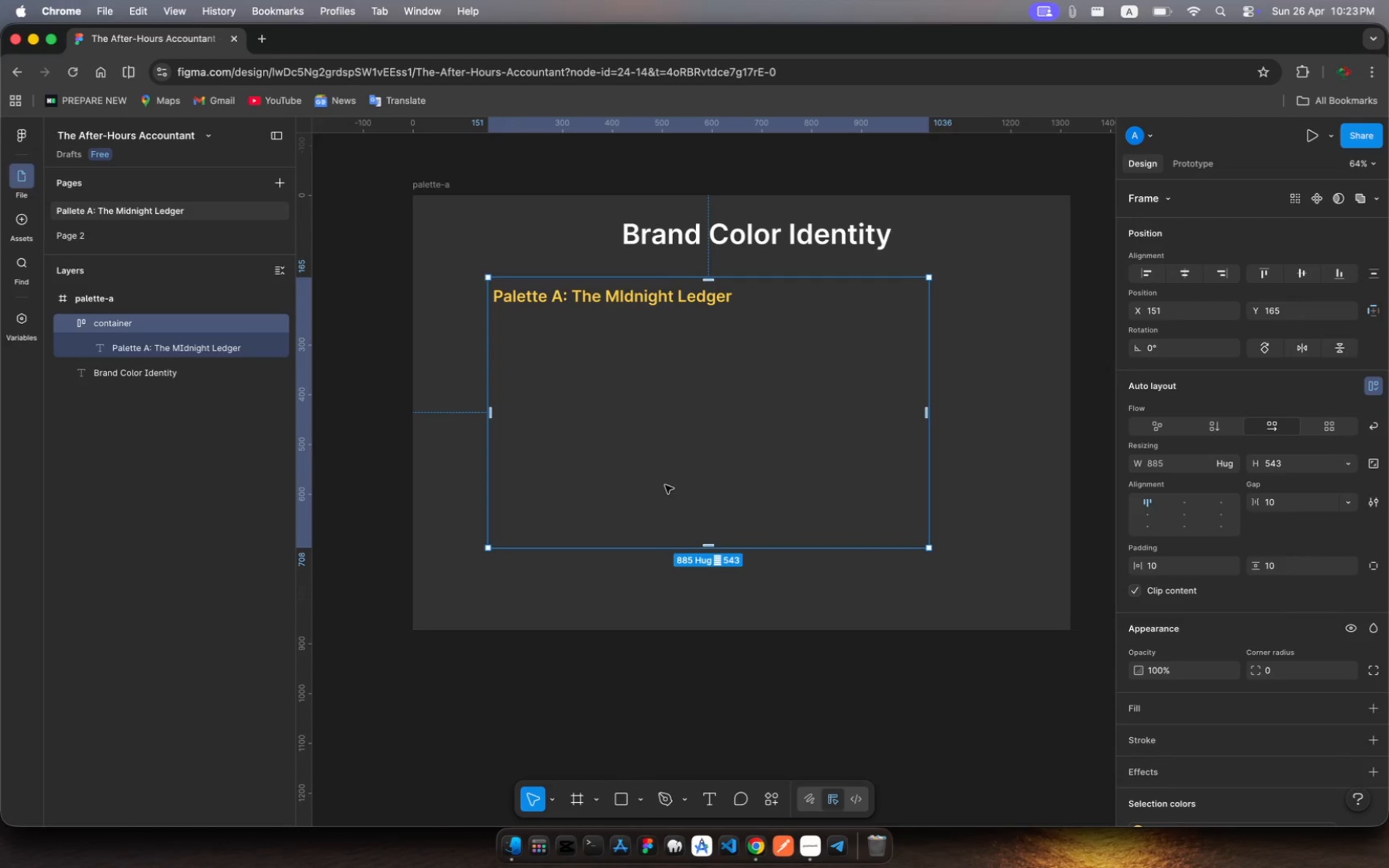 
wait(16.42)
 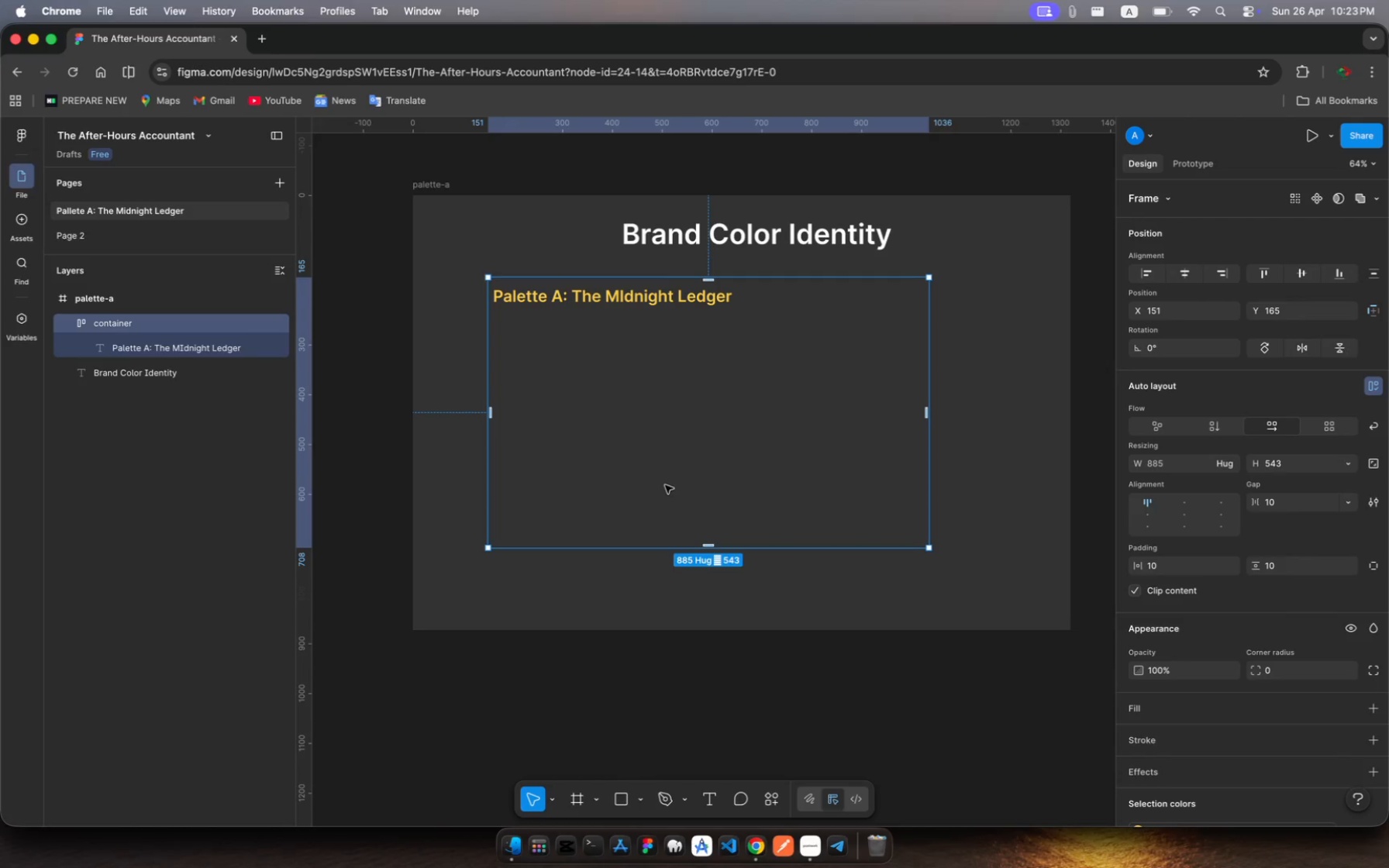 
left_click([576, 806])
 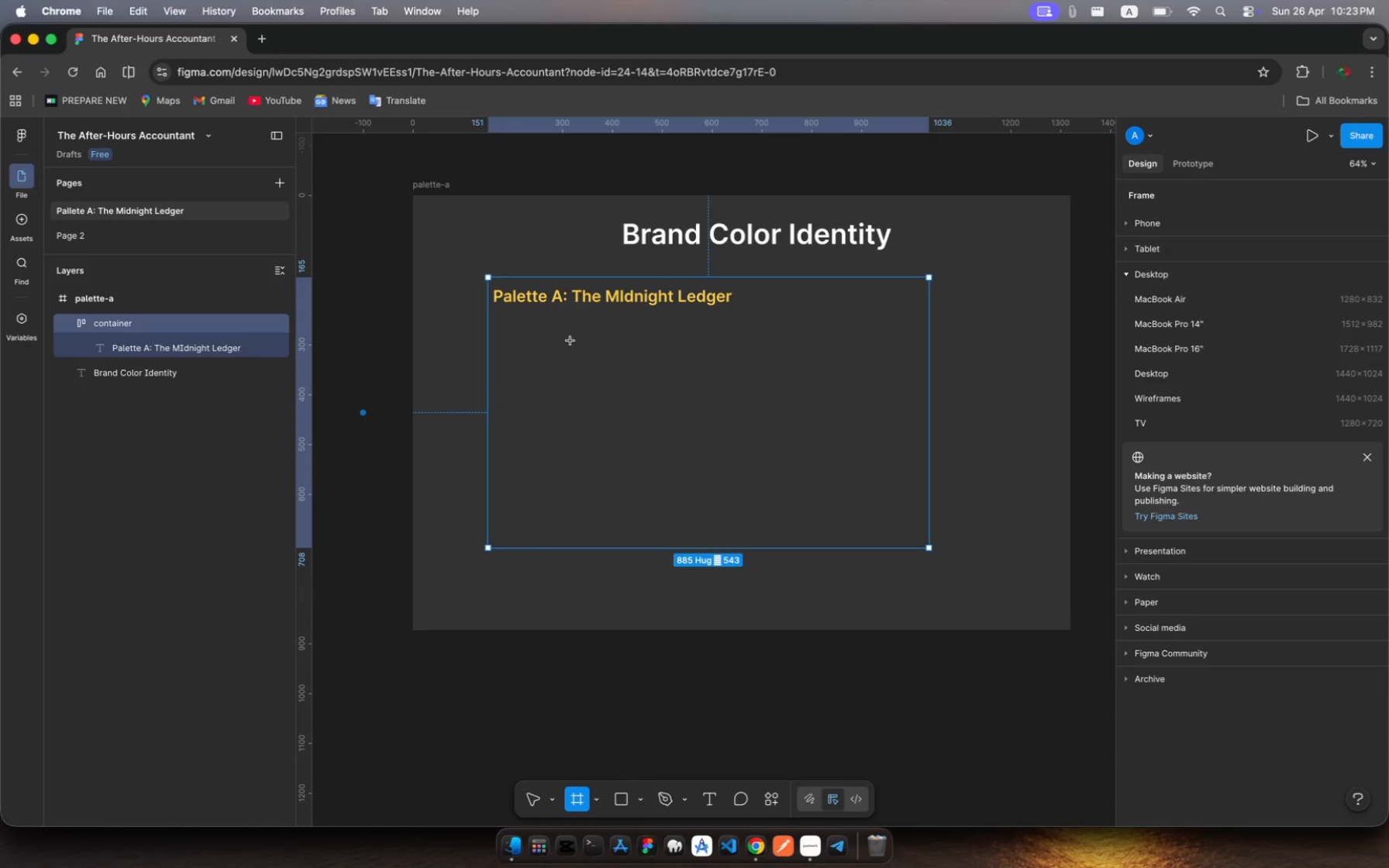 
left_click_drag(start_coordinate=[570, 341], to_coordinate=[753, 460])
 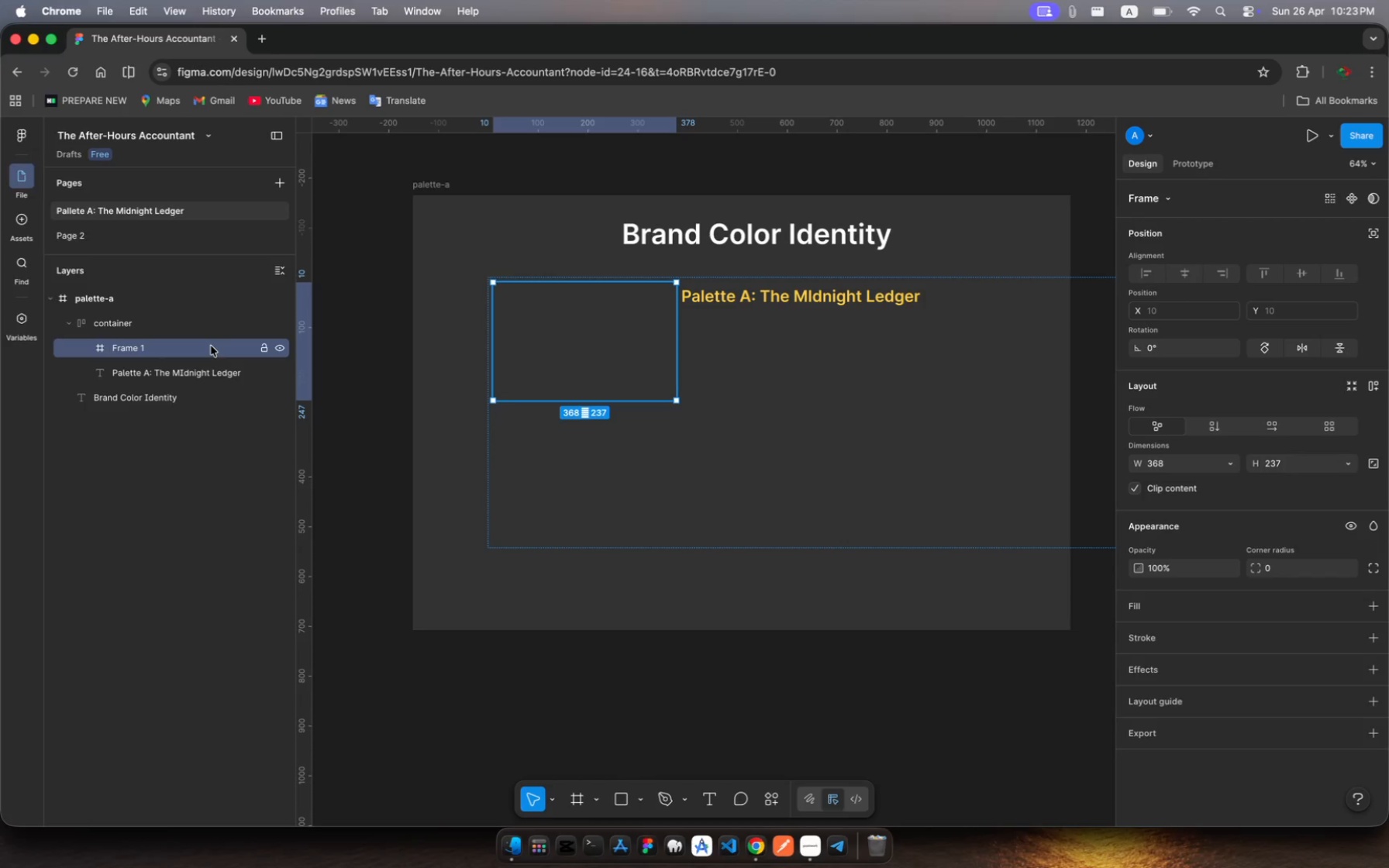 
wait(9.35)
 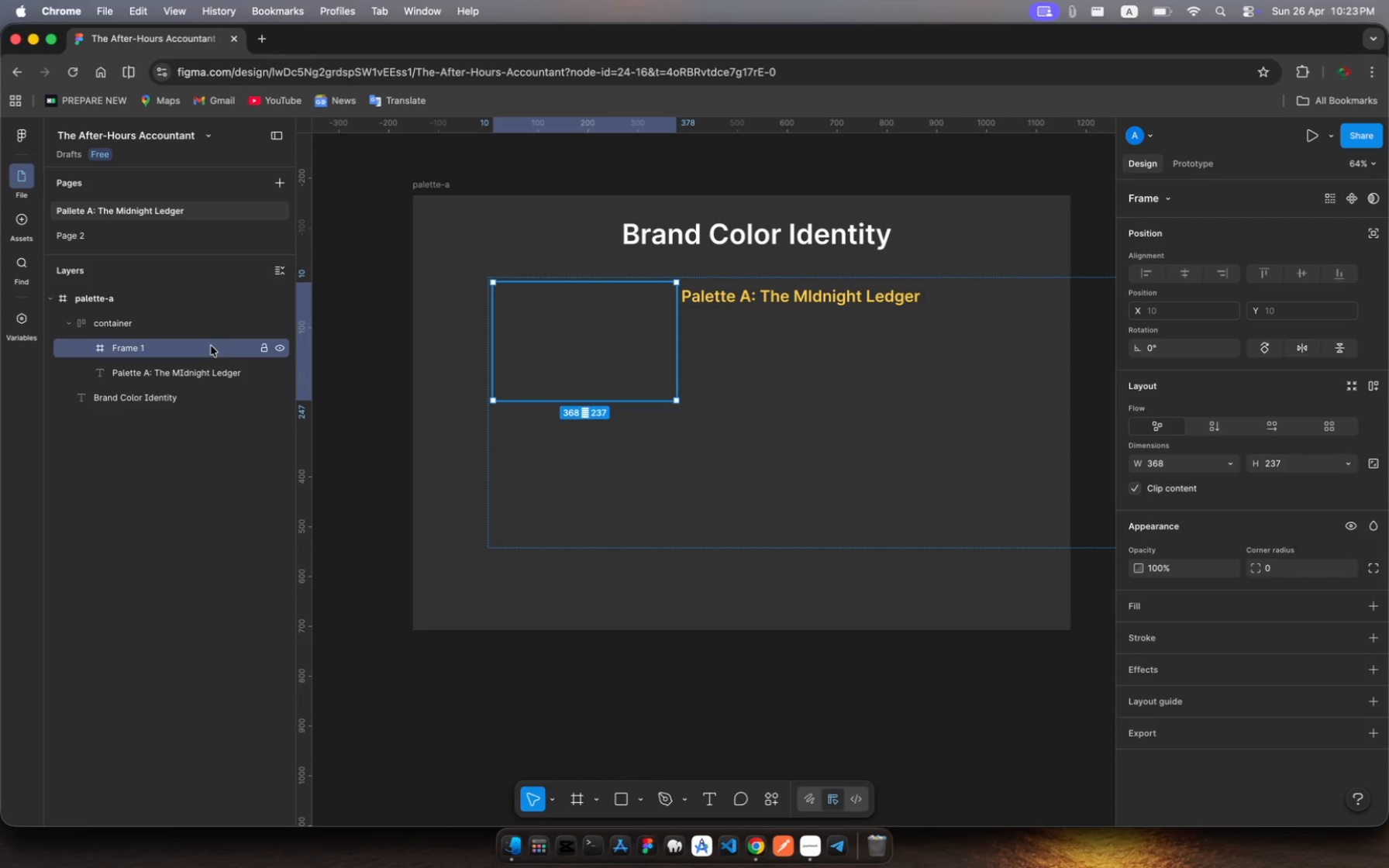 
key(Shift+ShiftRight)
 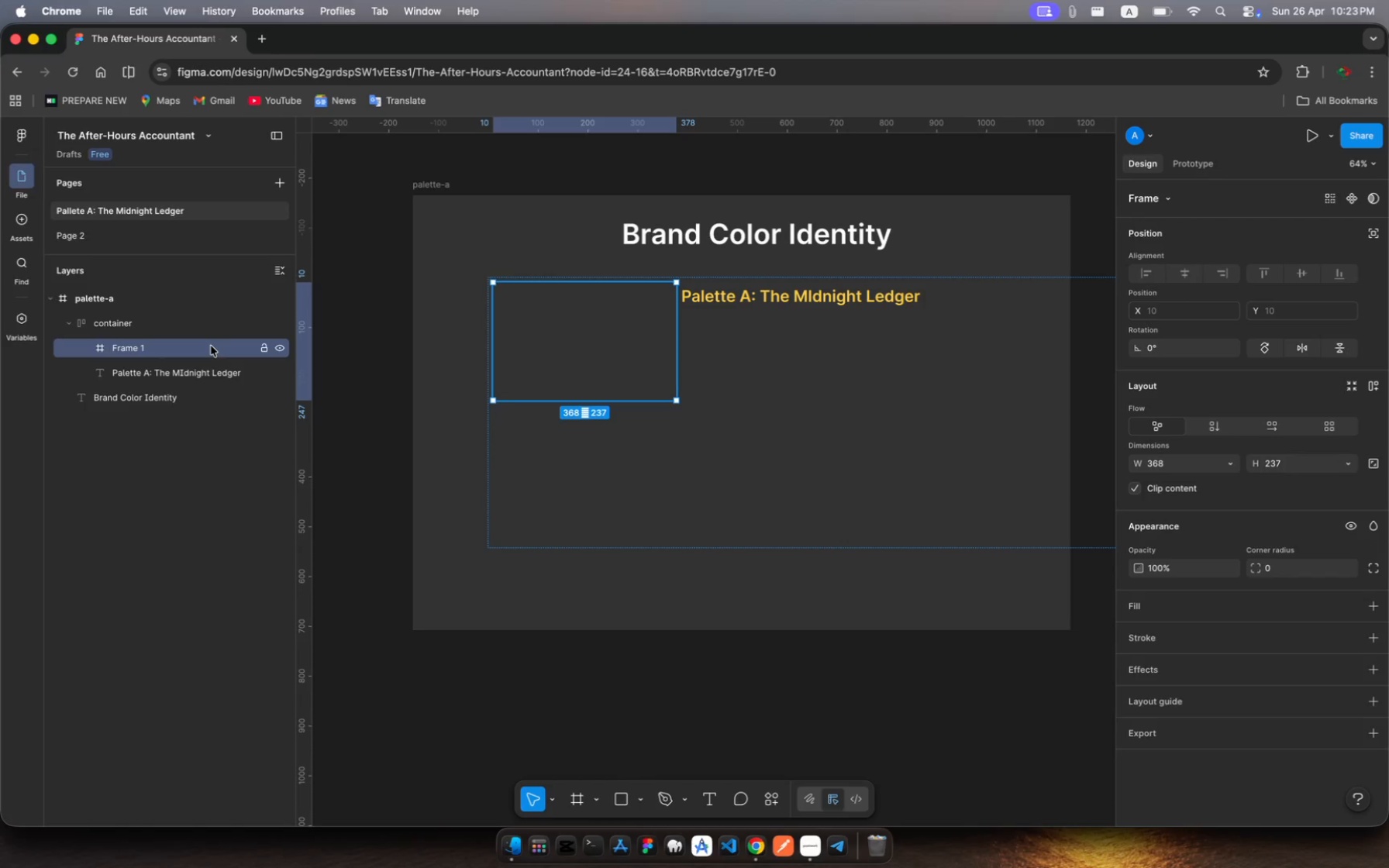 
key(Meta+R)
 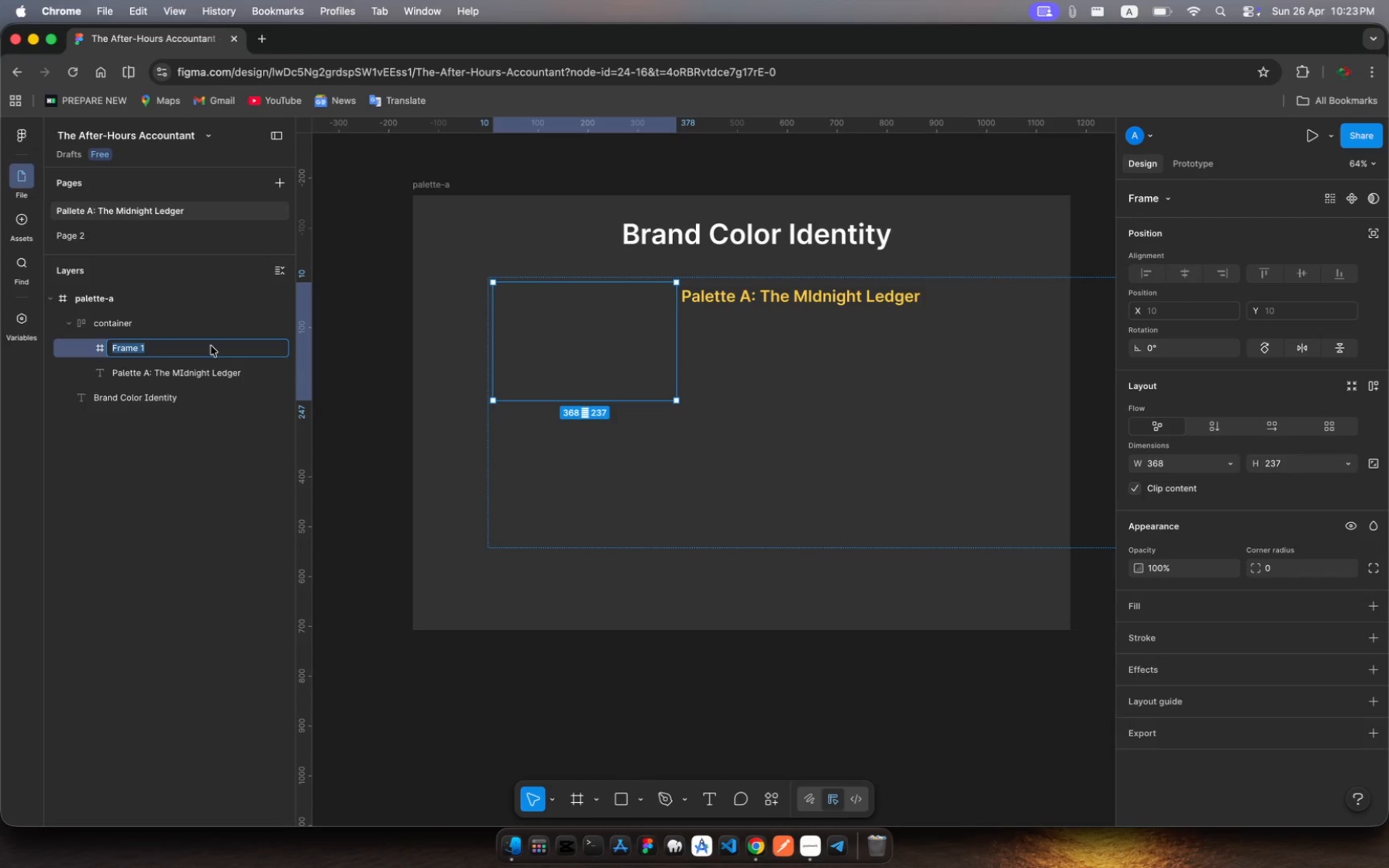 
type(color-group-container)
 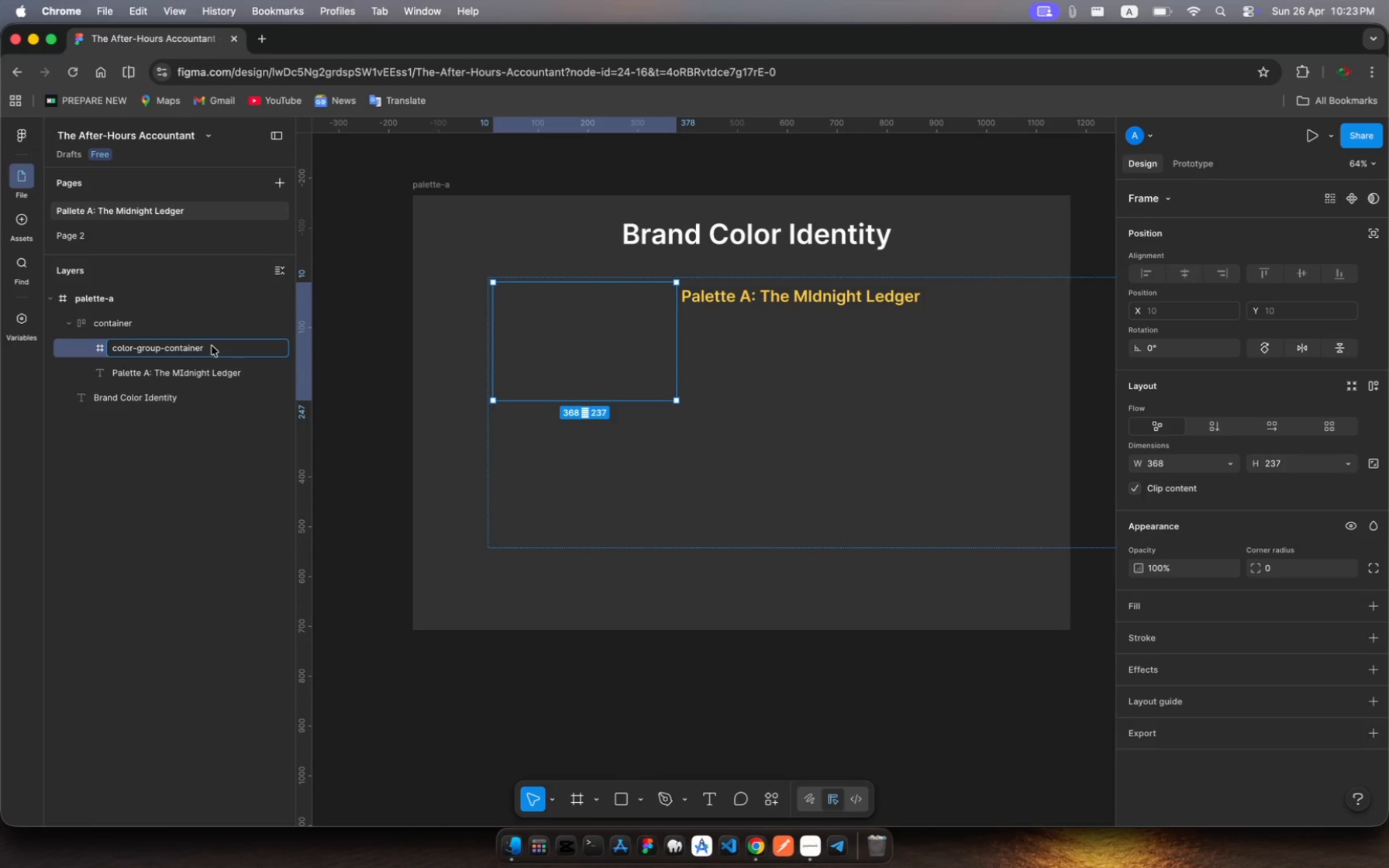 
key(Enter)
 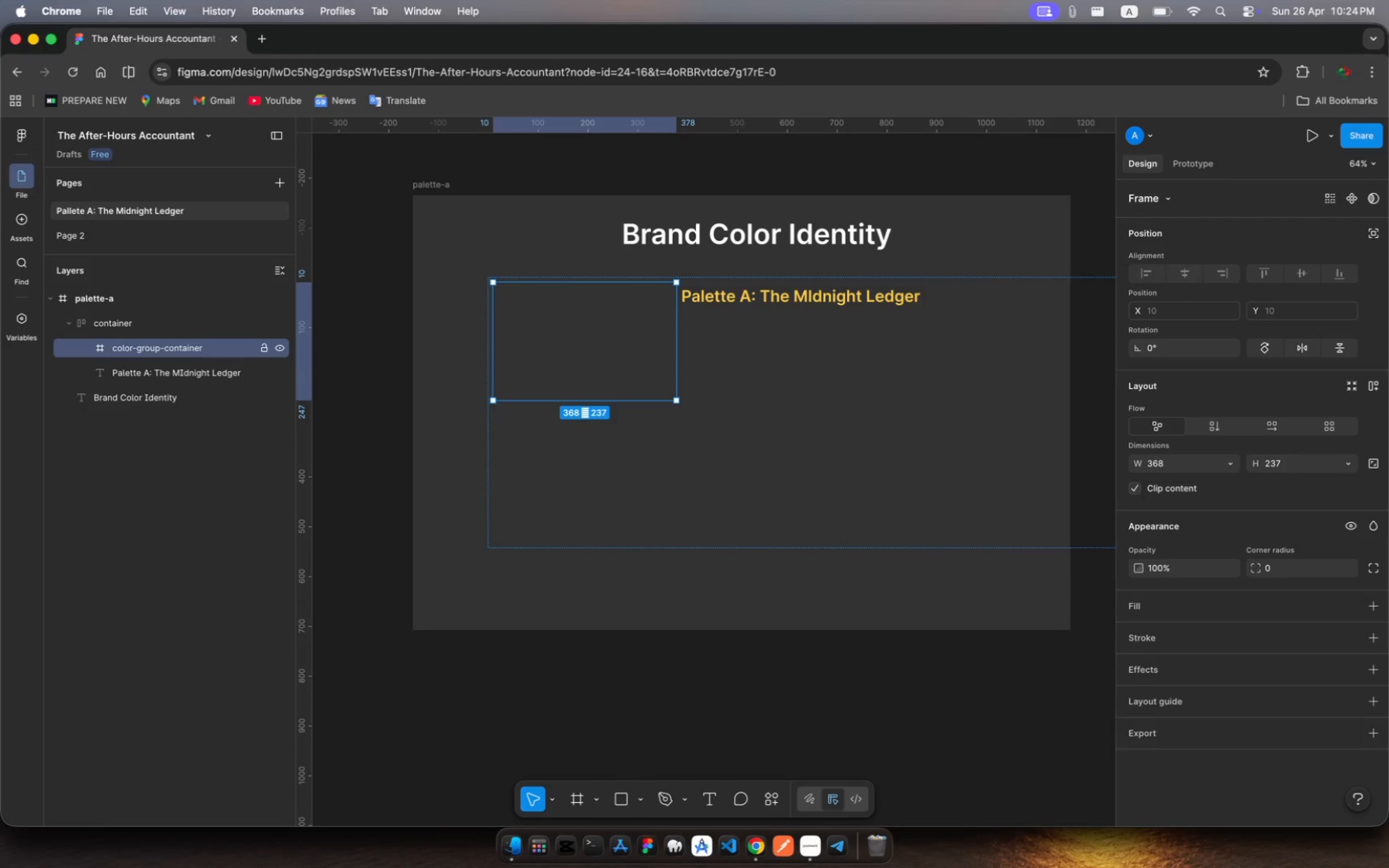 
key(Shift+A)
 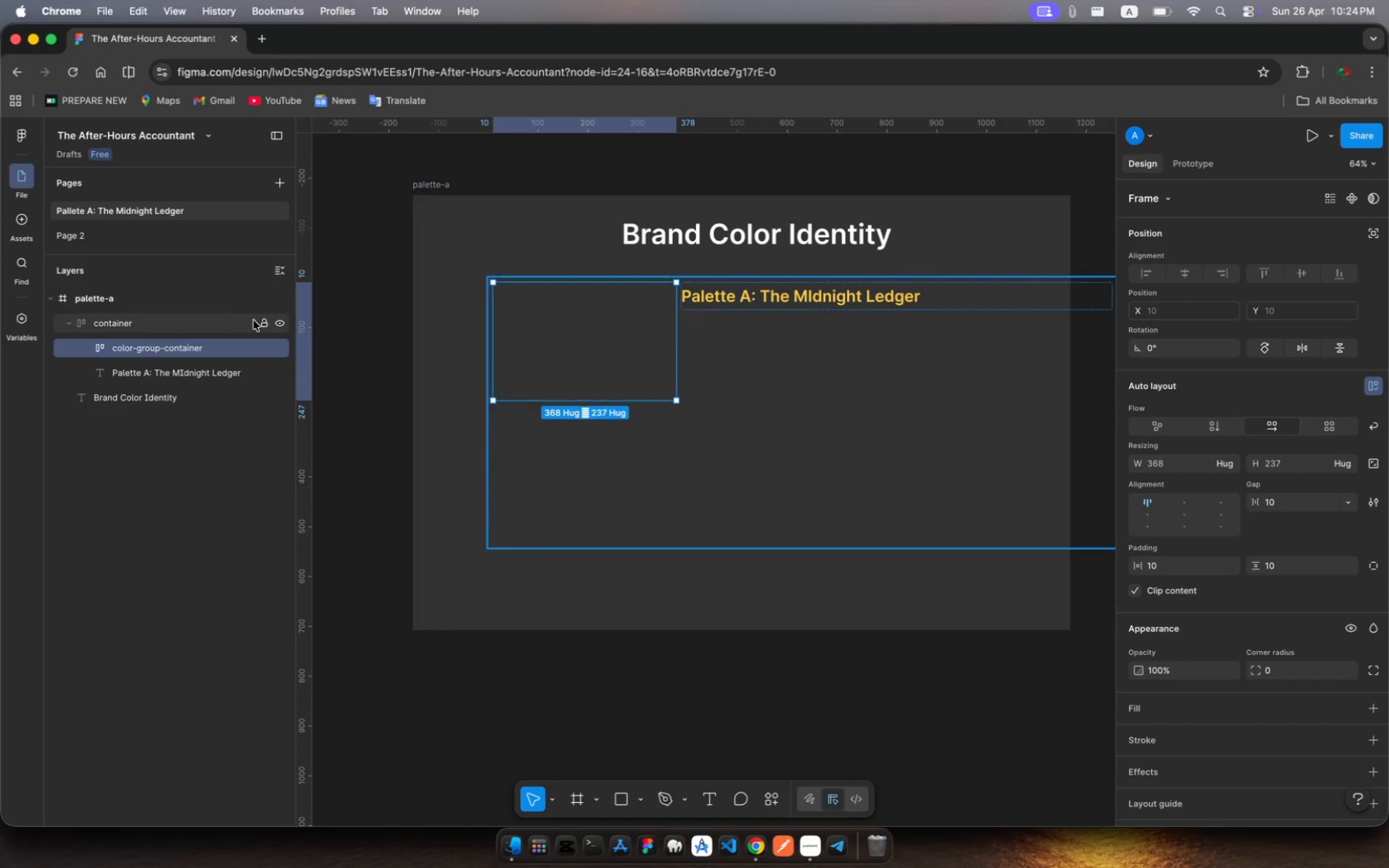 
wait(7.18)
 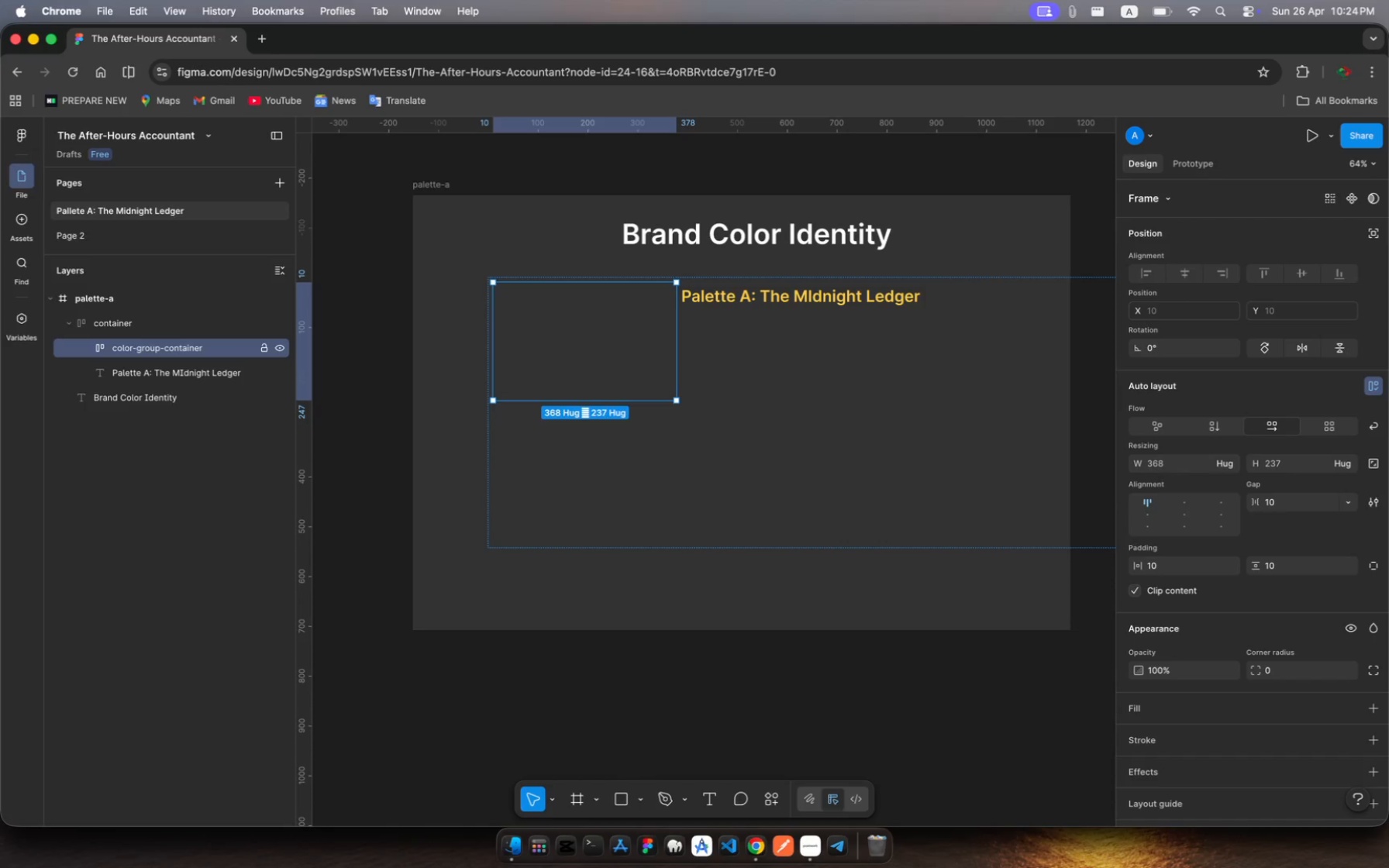 
left_click_drag(start_coordinate=[181, 346], to_coordinate=[181, 377])
 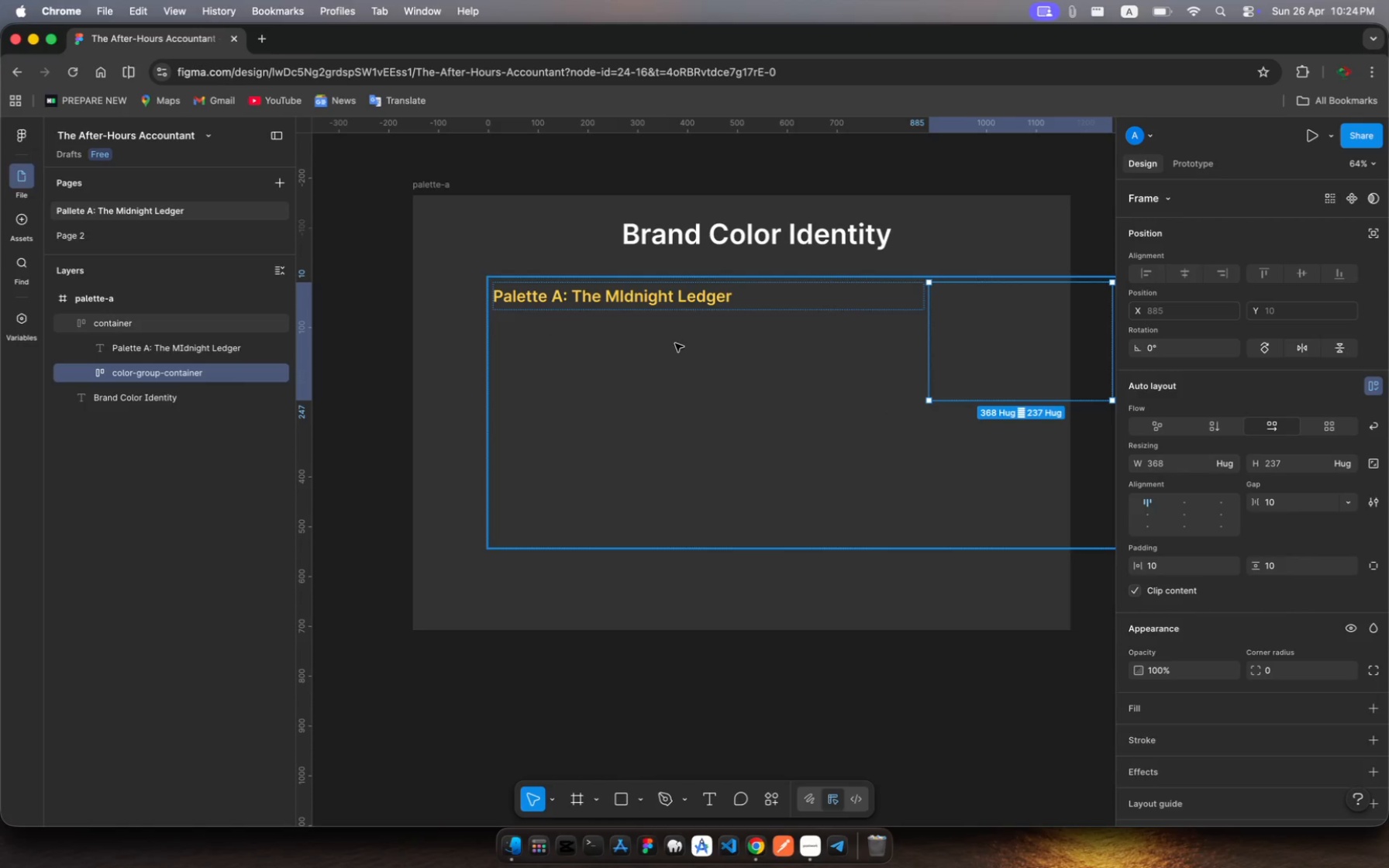 
wait(5.24)
 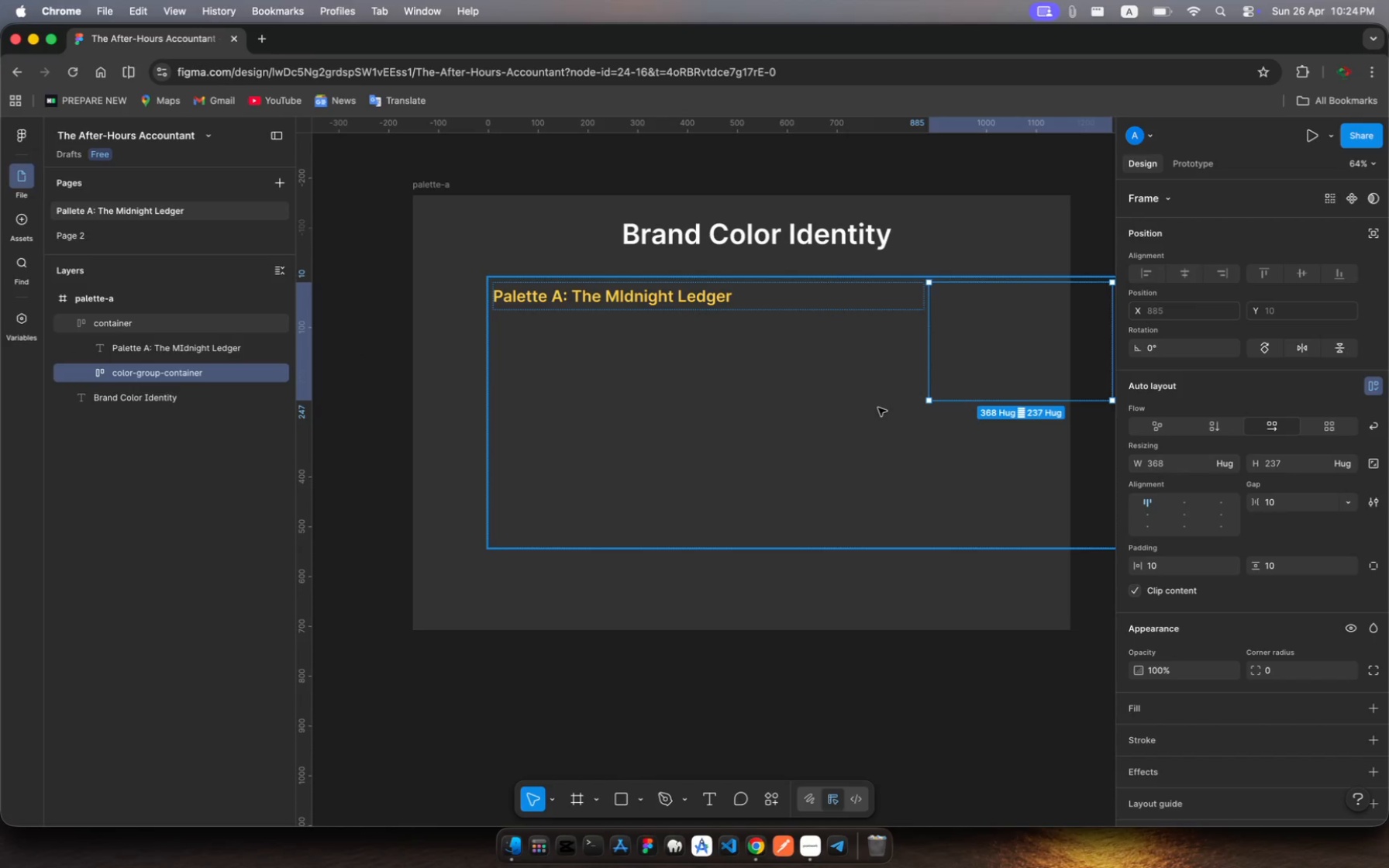 
left_click([109, 328])
 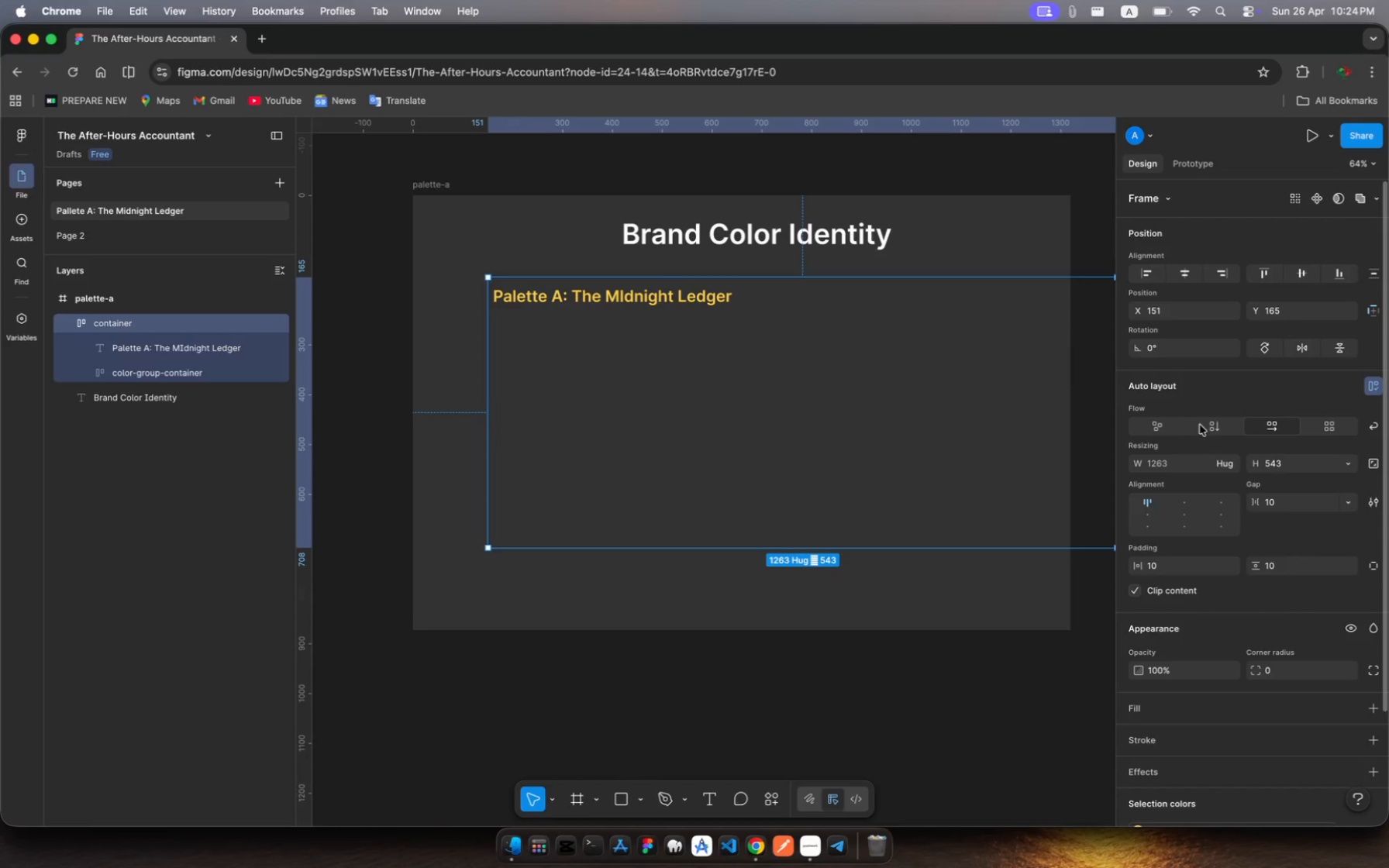 
left_click([1219, 424])
 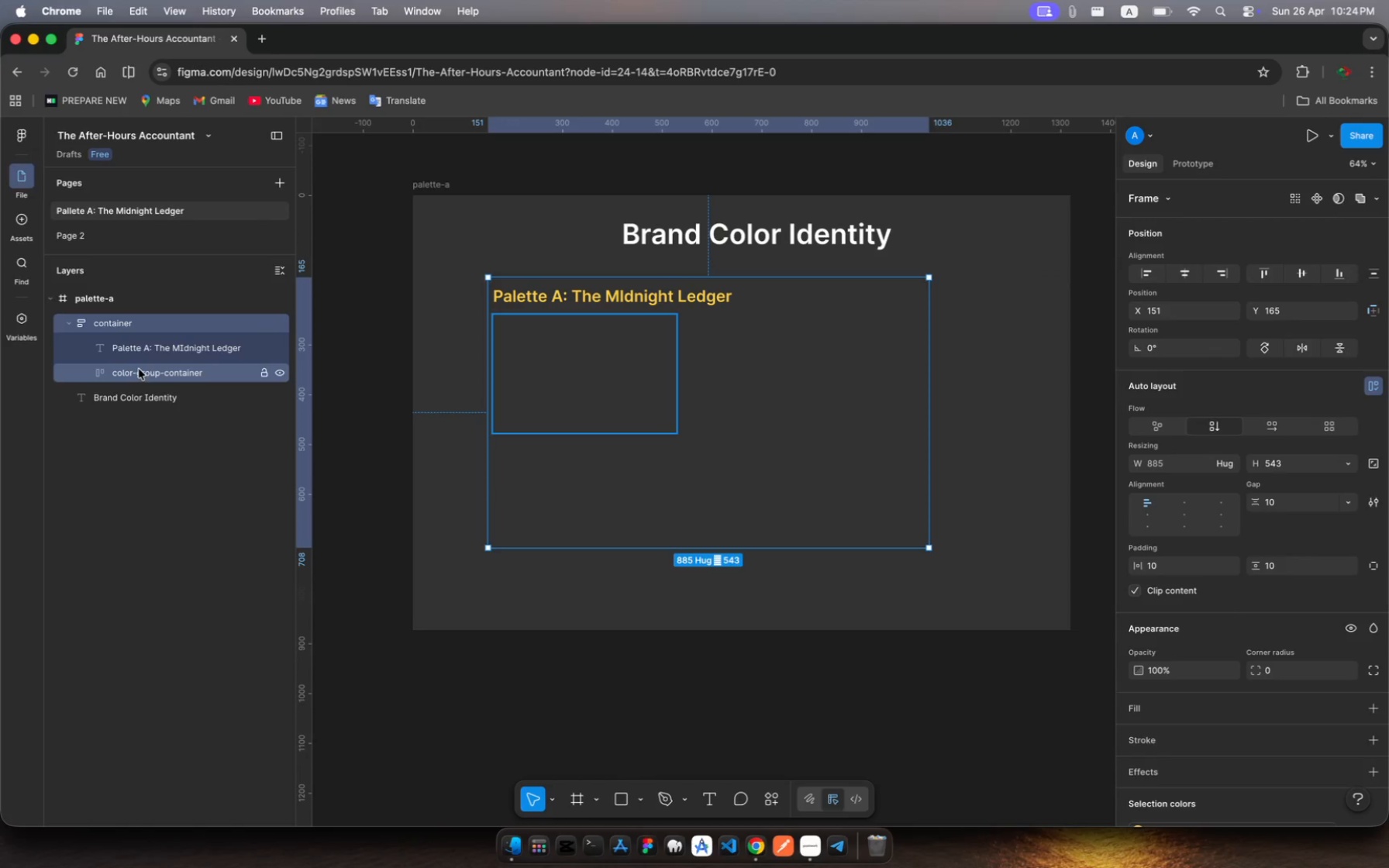 
left_click([141, 374])
 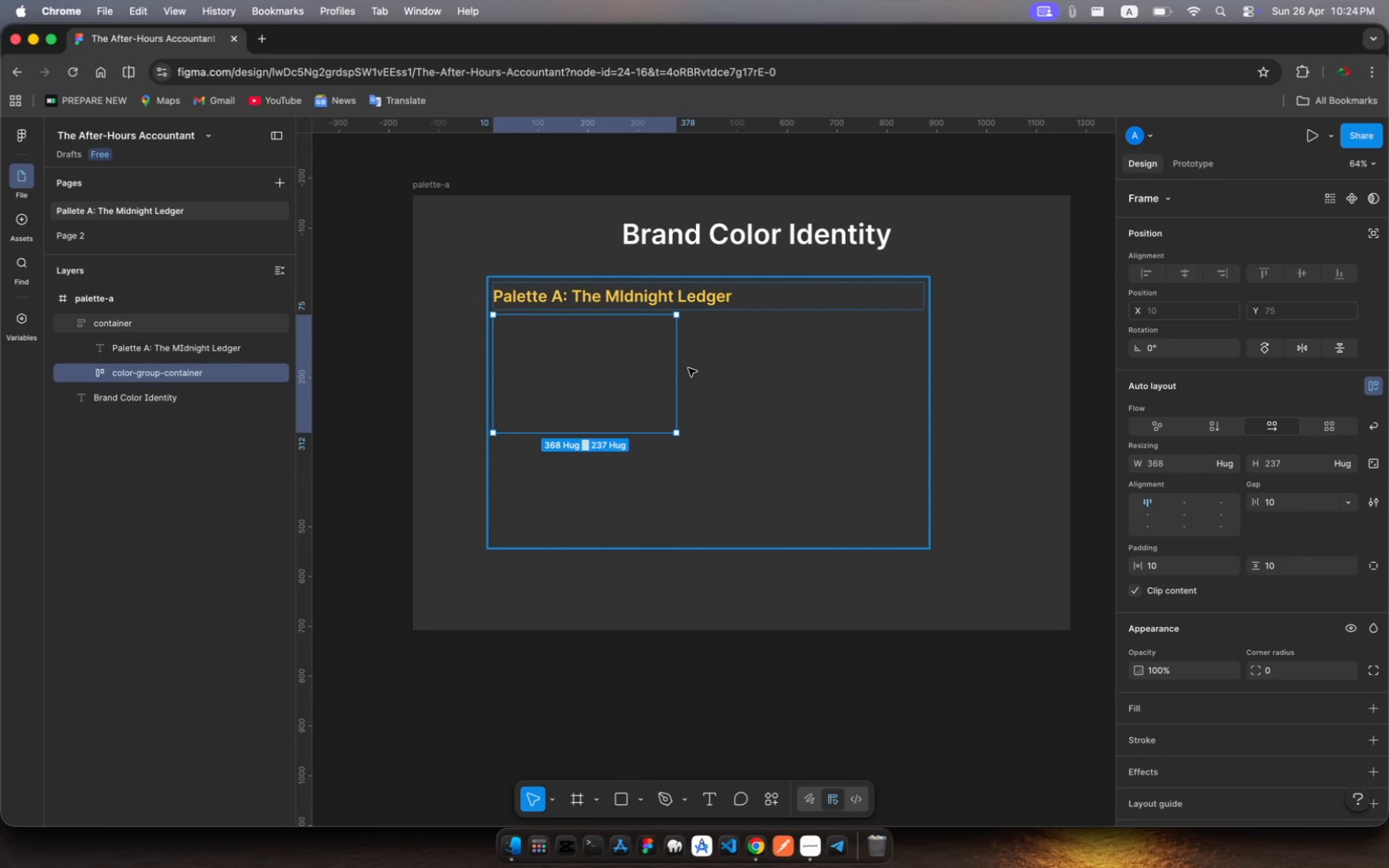 
wait(6.97)
 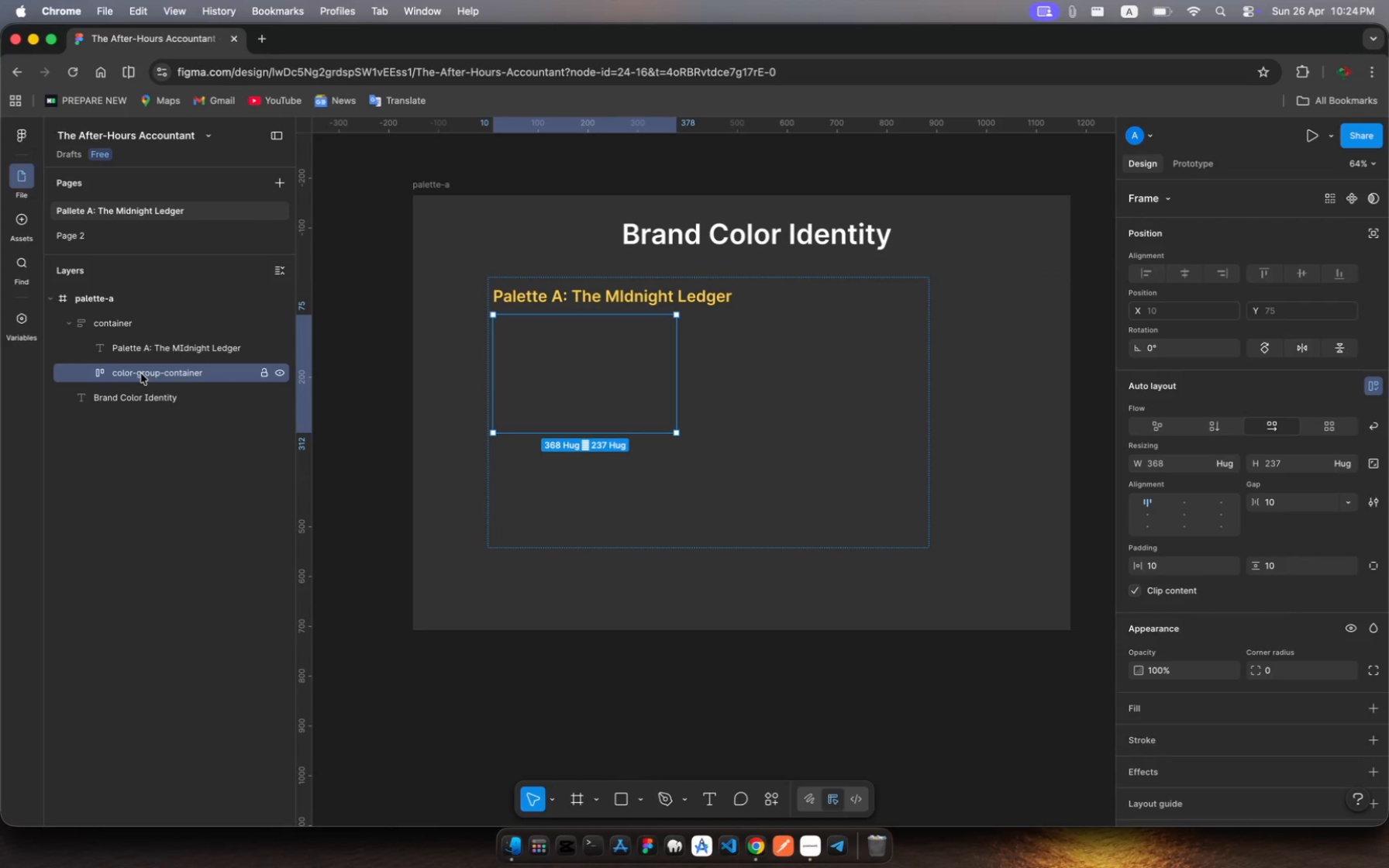 
left_click([905, 401])
 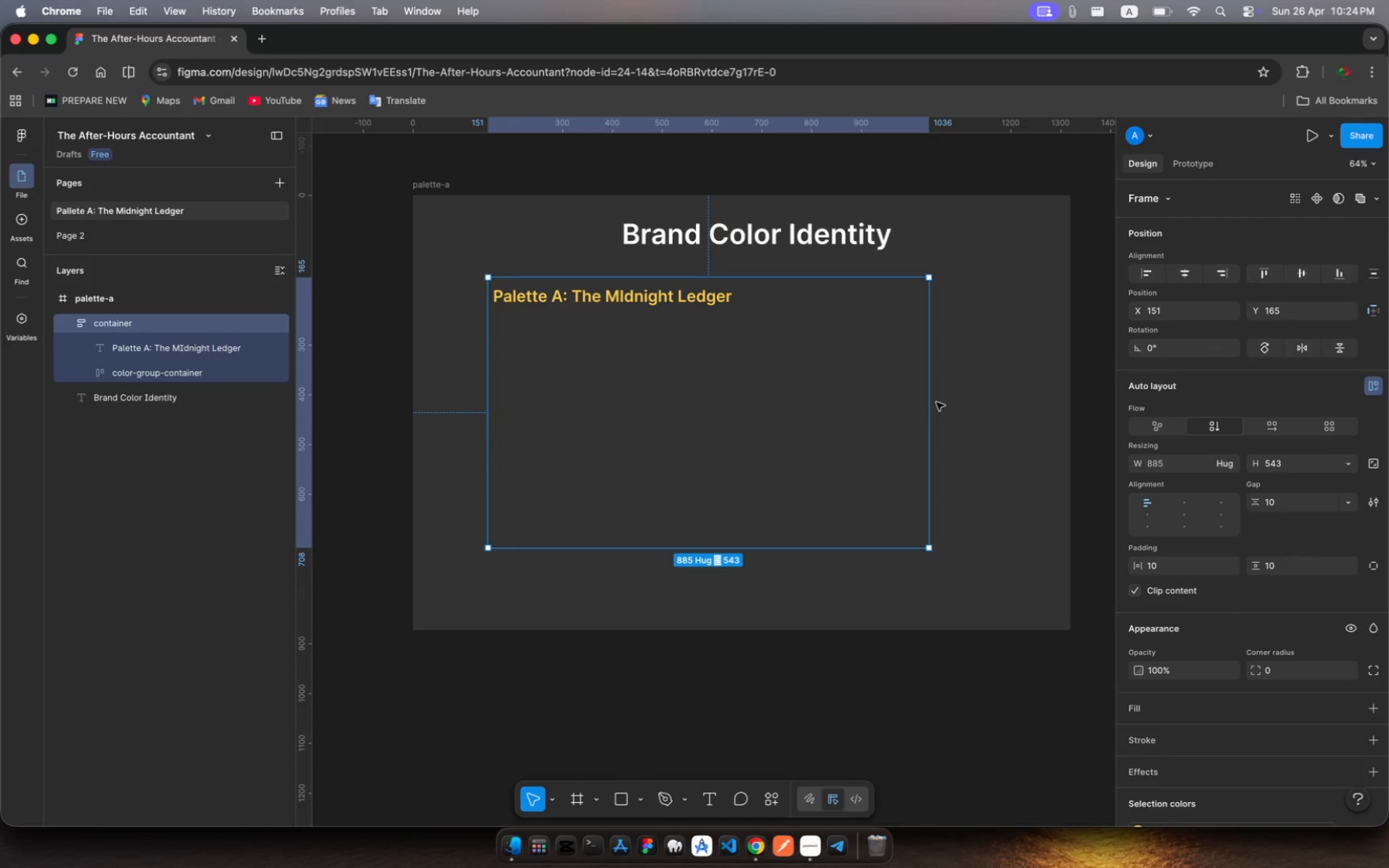 
left_click_drag(start_coordinate=[936, 402], to_coordinate=[983, 408])
 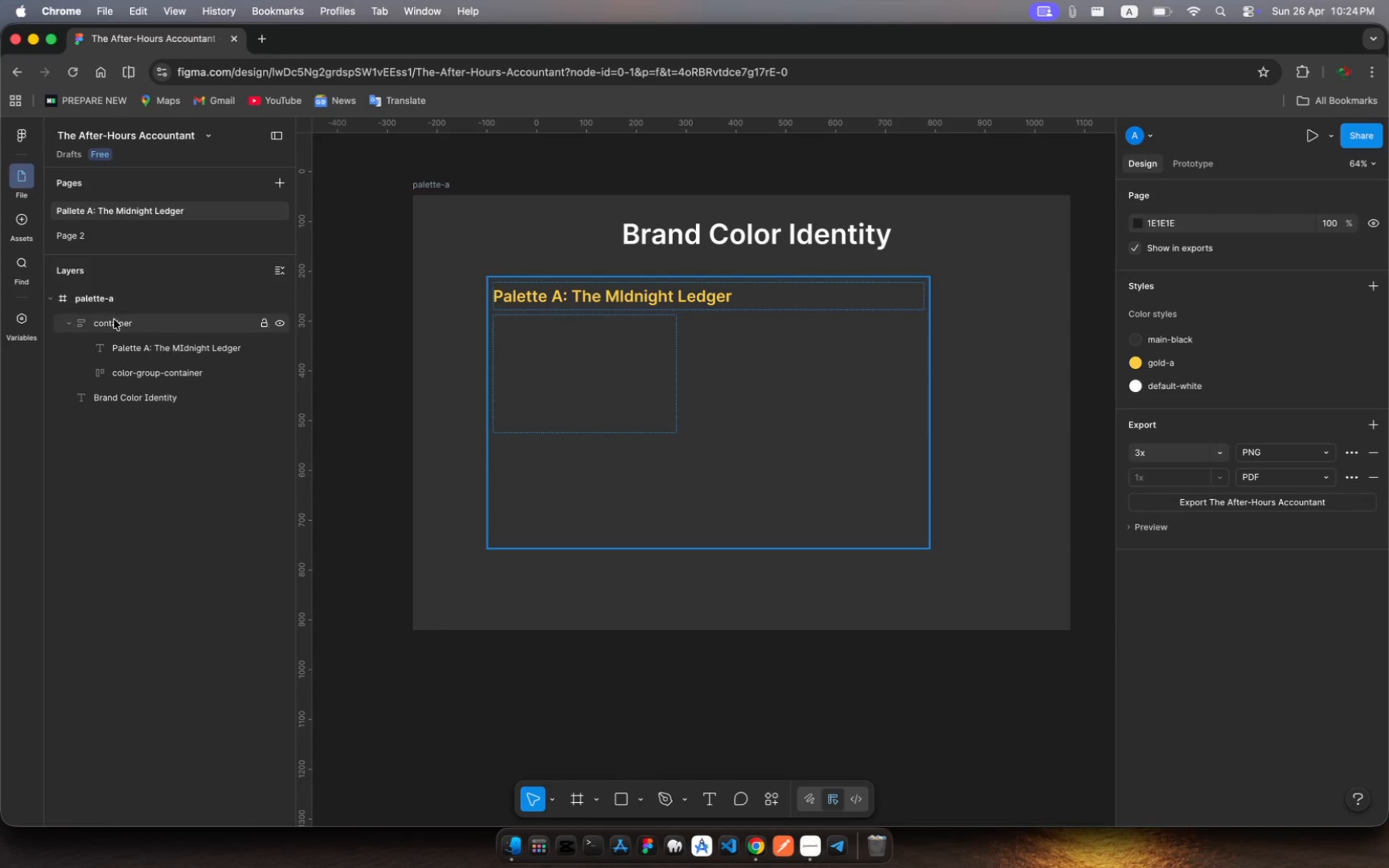 
left_click([114, 322])
 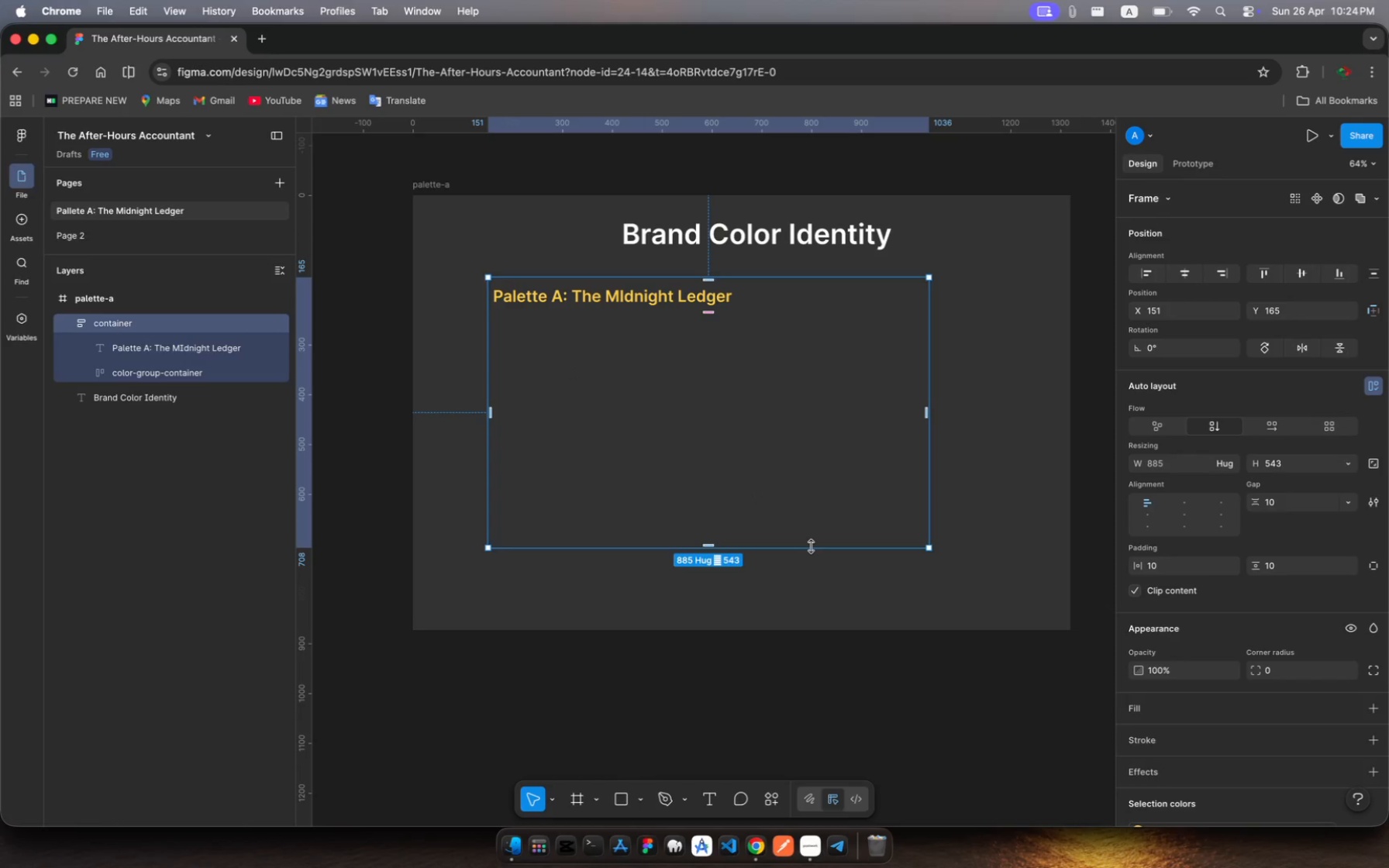 
left_click_drag(start_coordinate=[811, 546], to_coordinate=[819, 598])
 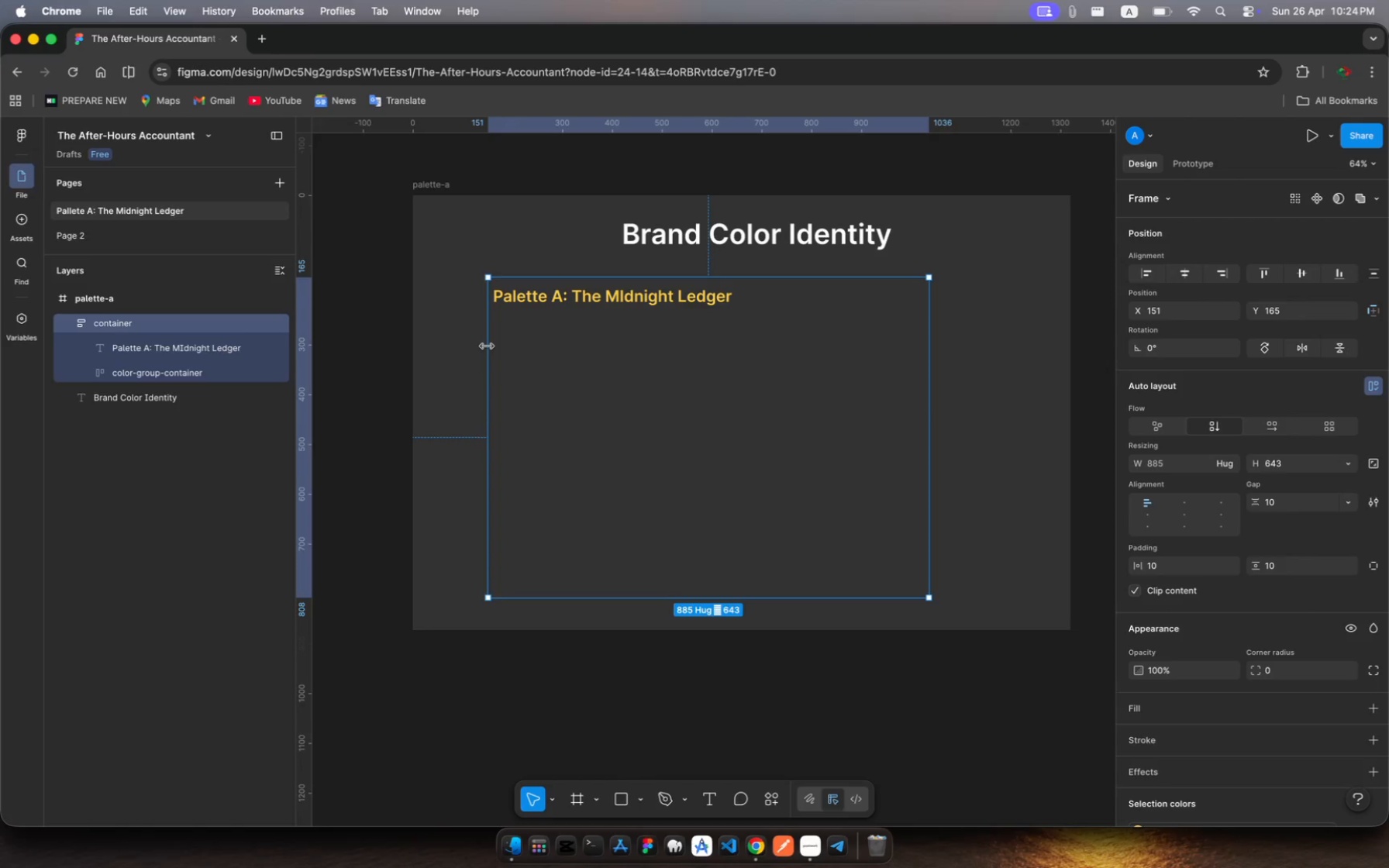 
left_click_drag(start_coordinate=[487, 346], to_coordinate=[431, 346])
 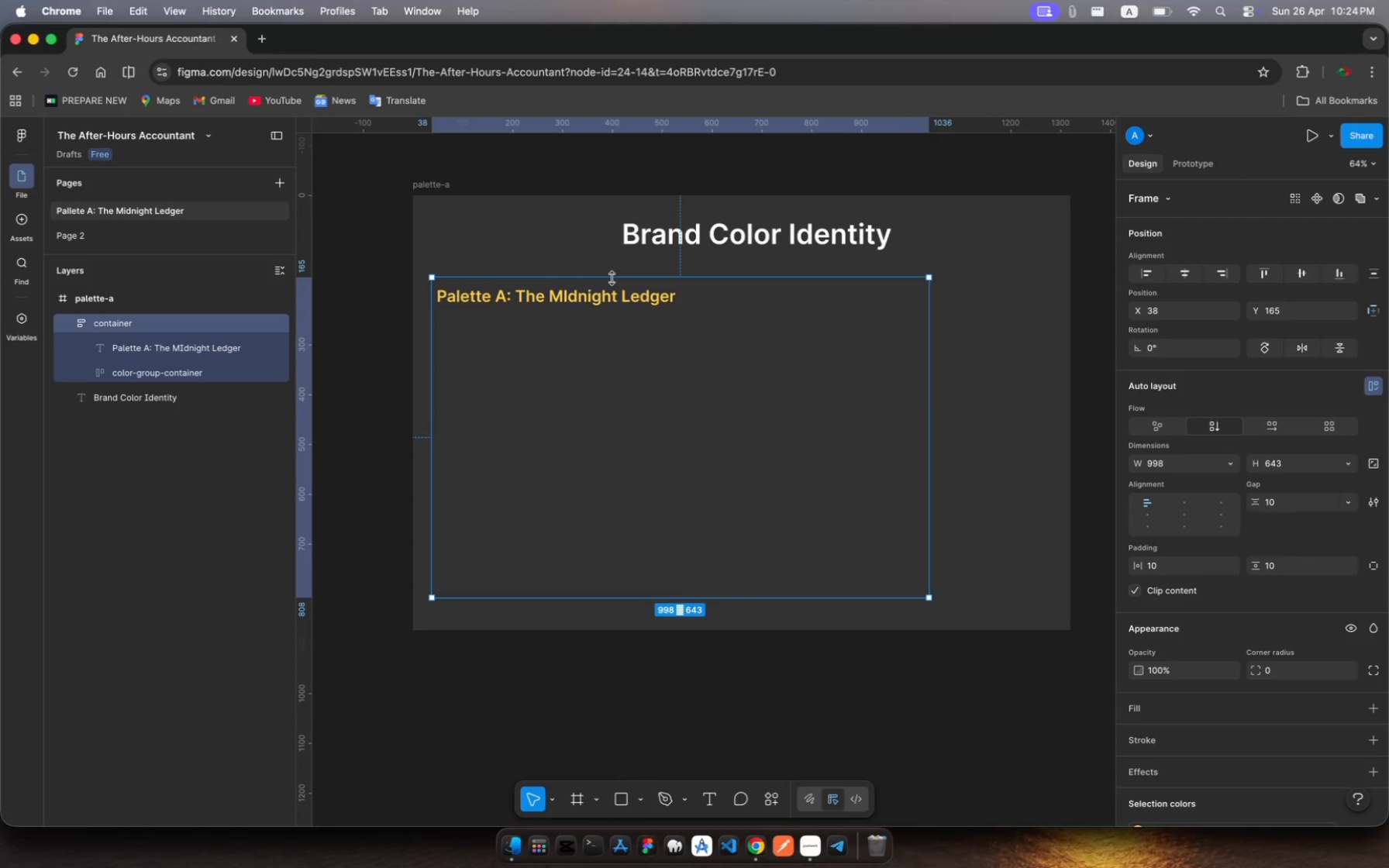 
left_click_drag(start_coordinate=[612, 278], to_coordinate=[617, 262])
 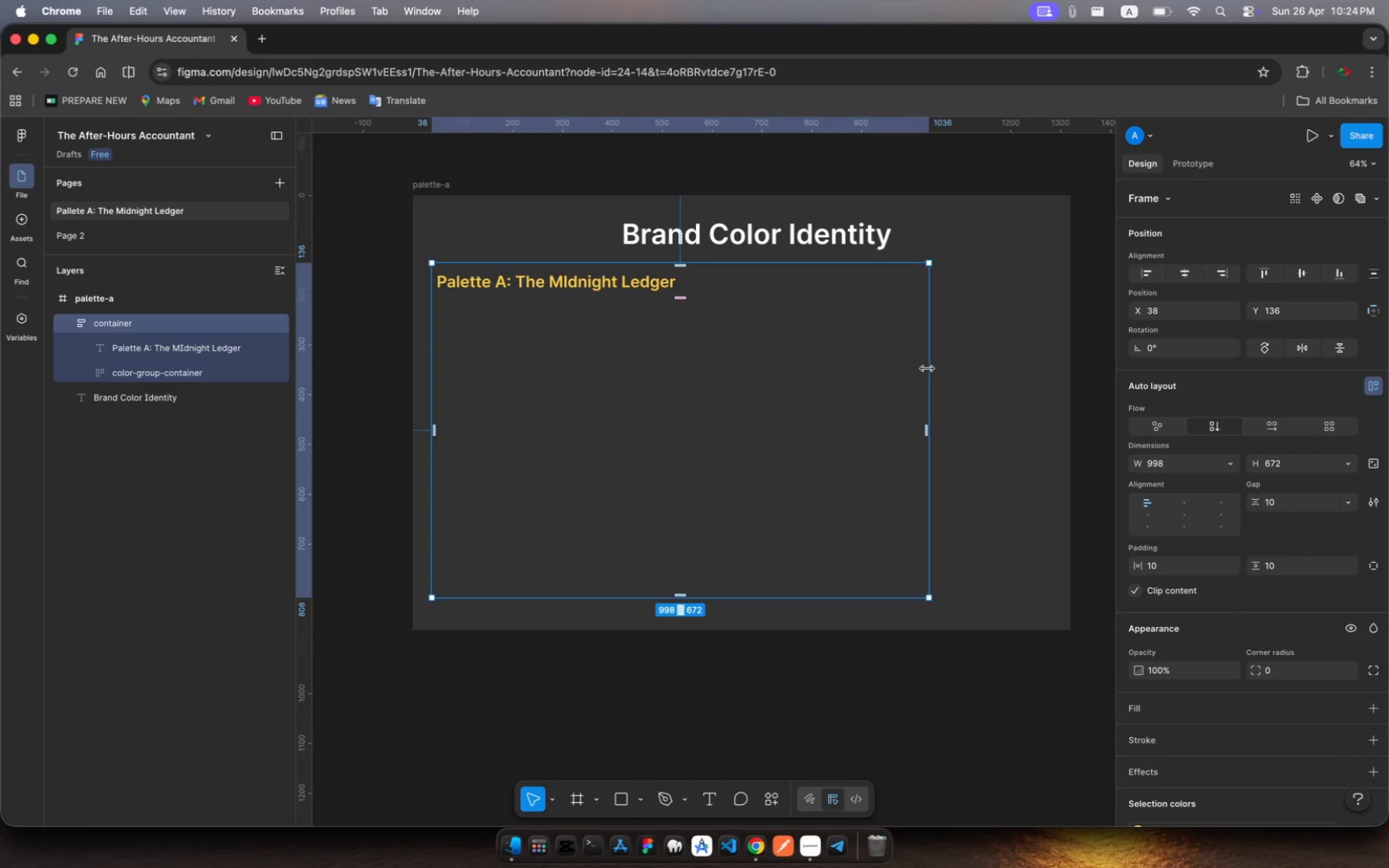 
left_click_drag(start_coordinate=[927, 369], to_coordinate=[1054, 374])
 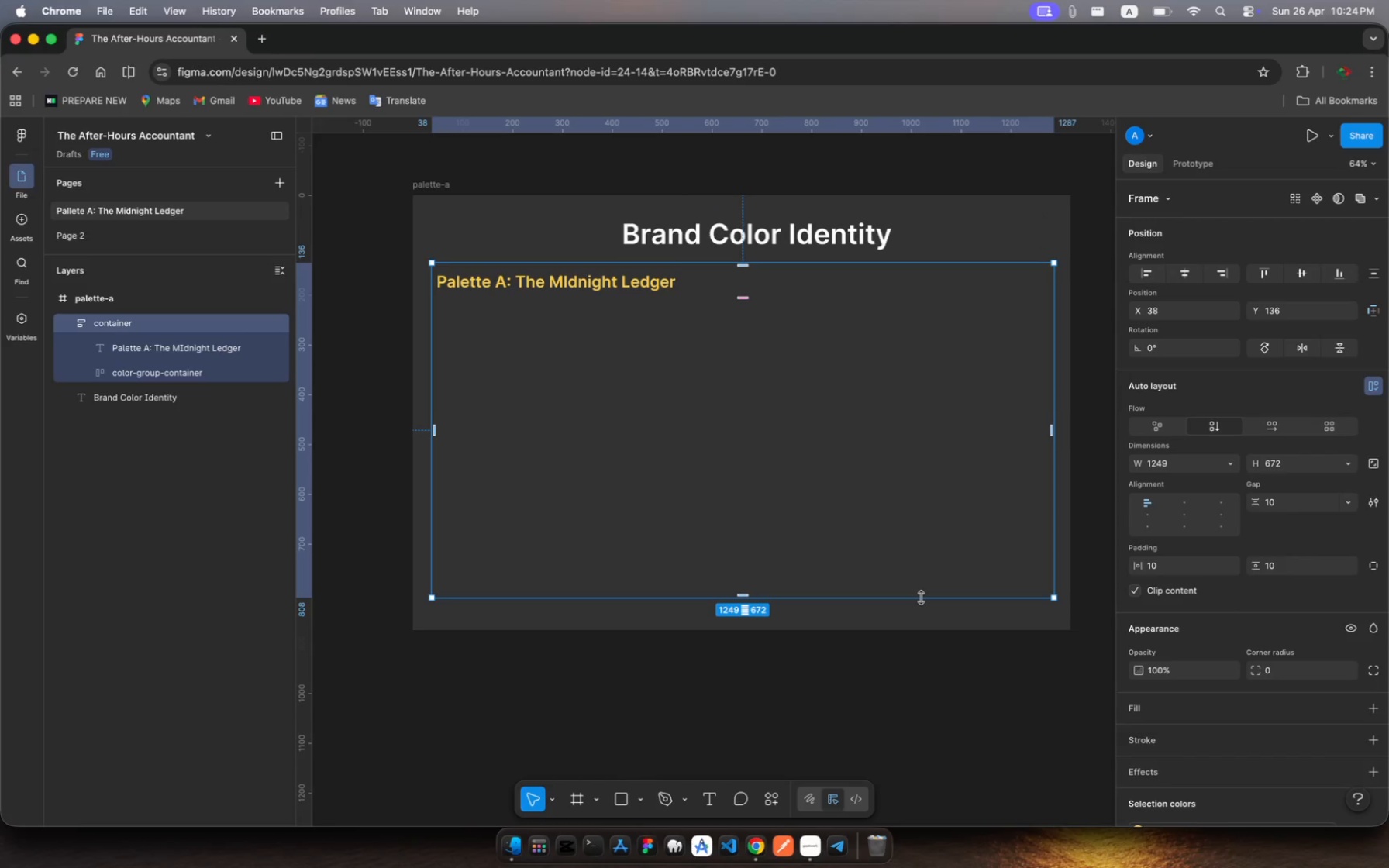 
left_click_drag(start_coordinate=[921, 598], to_coordinate=[925, 611])
 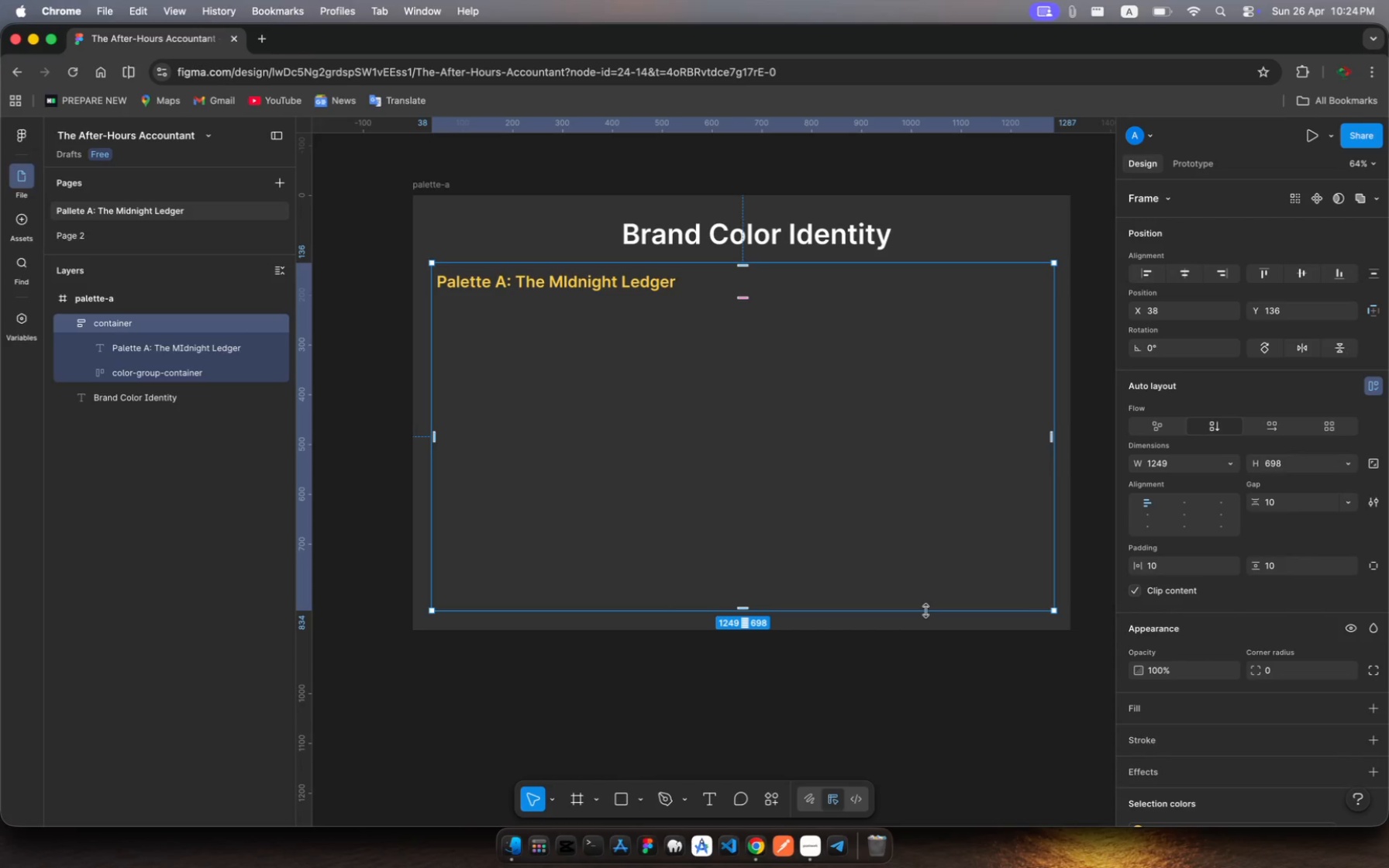 
wait(8.1)
 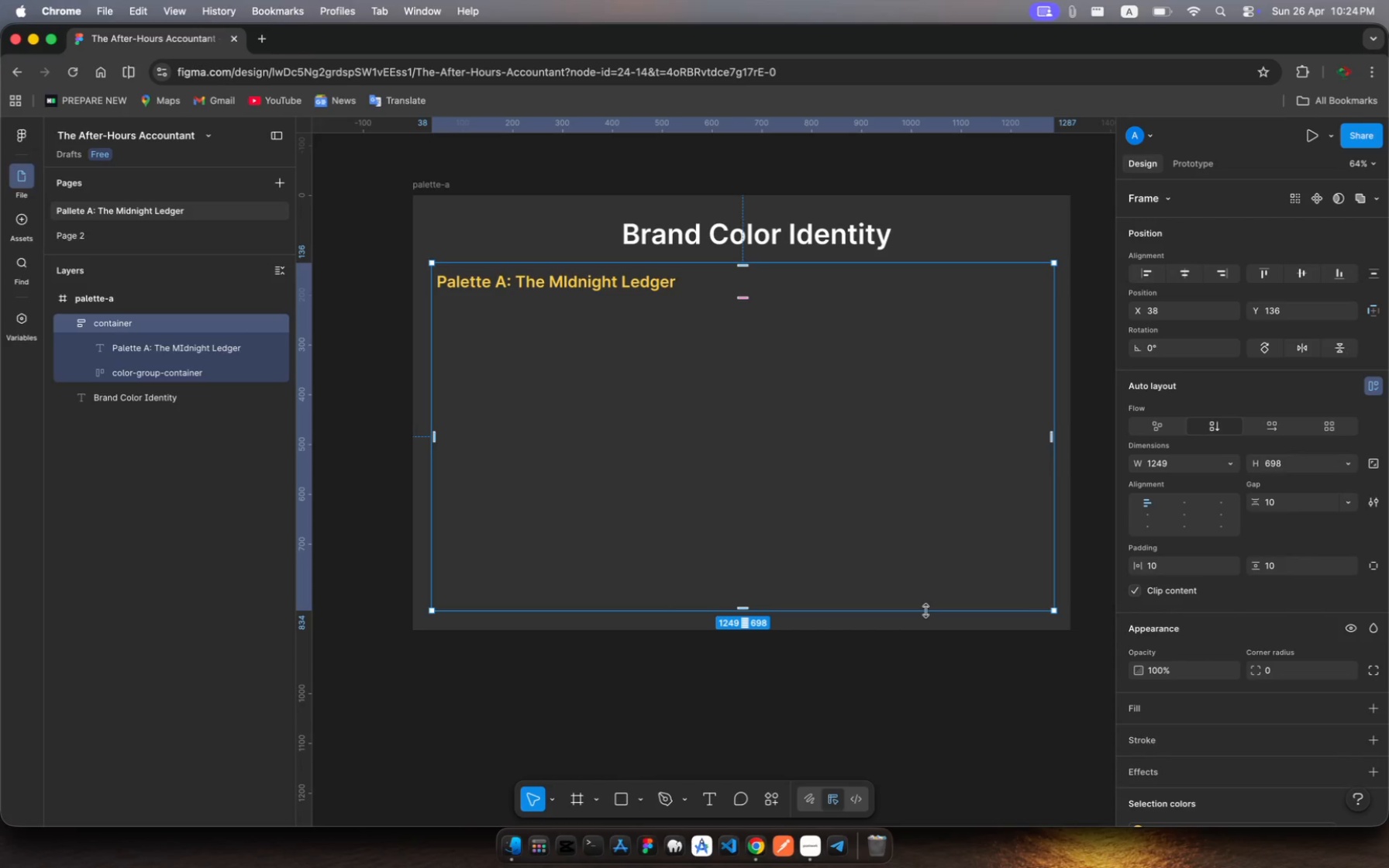 
left_click([157, 381])
 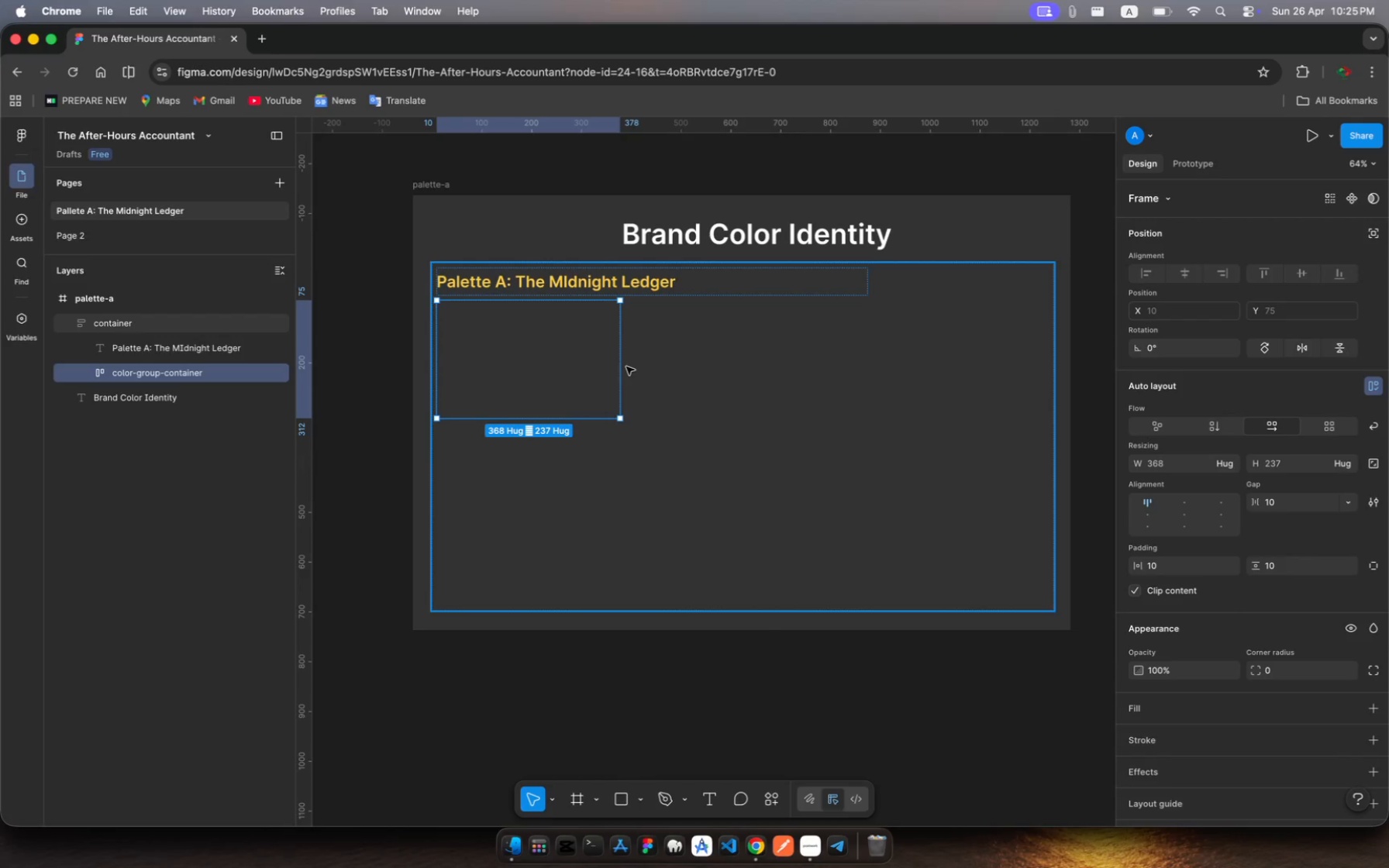 
left_click_drag(start_coordinate=[622, 370], to_coordinate=[868, 402])
 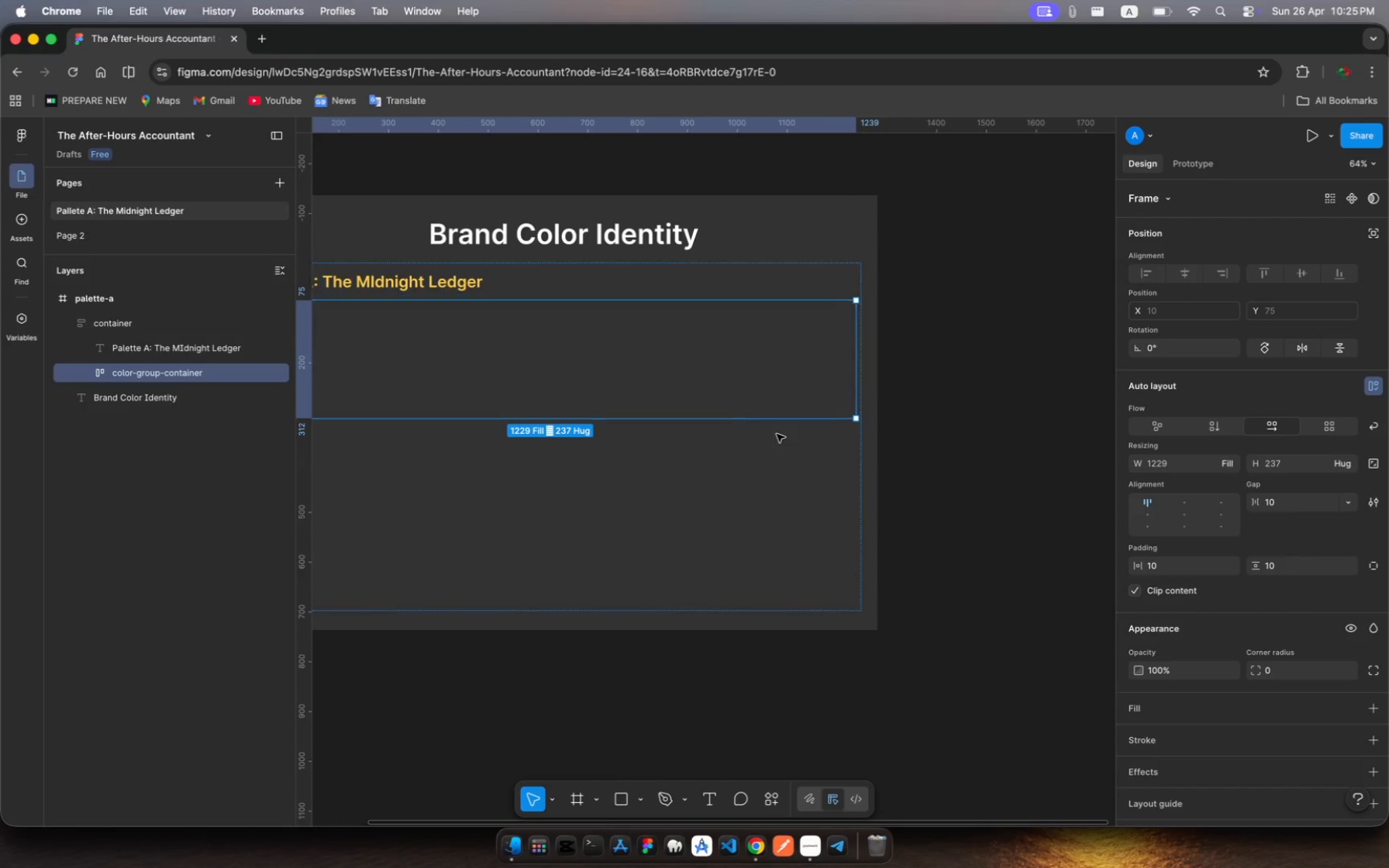 
scroll: coordinate [777, 434], scroll_direction: up, amount: 14.0
 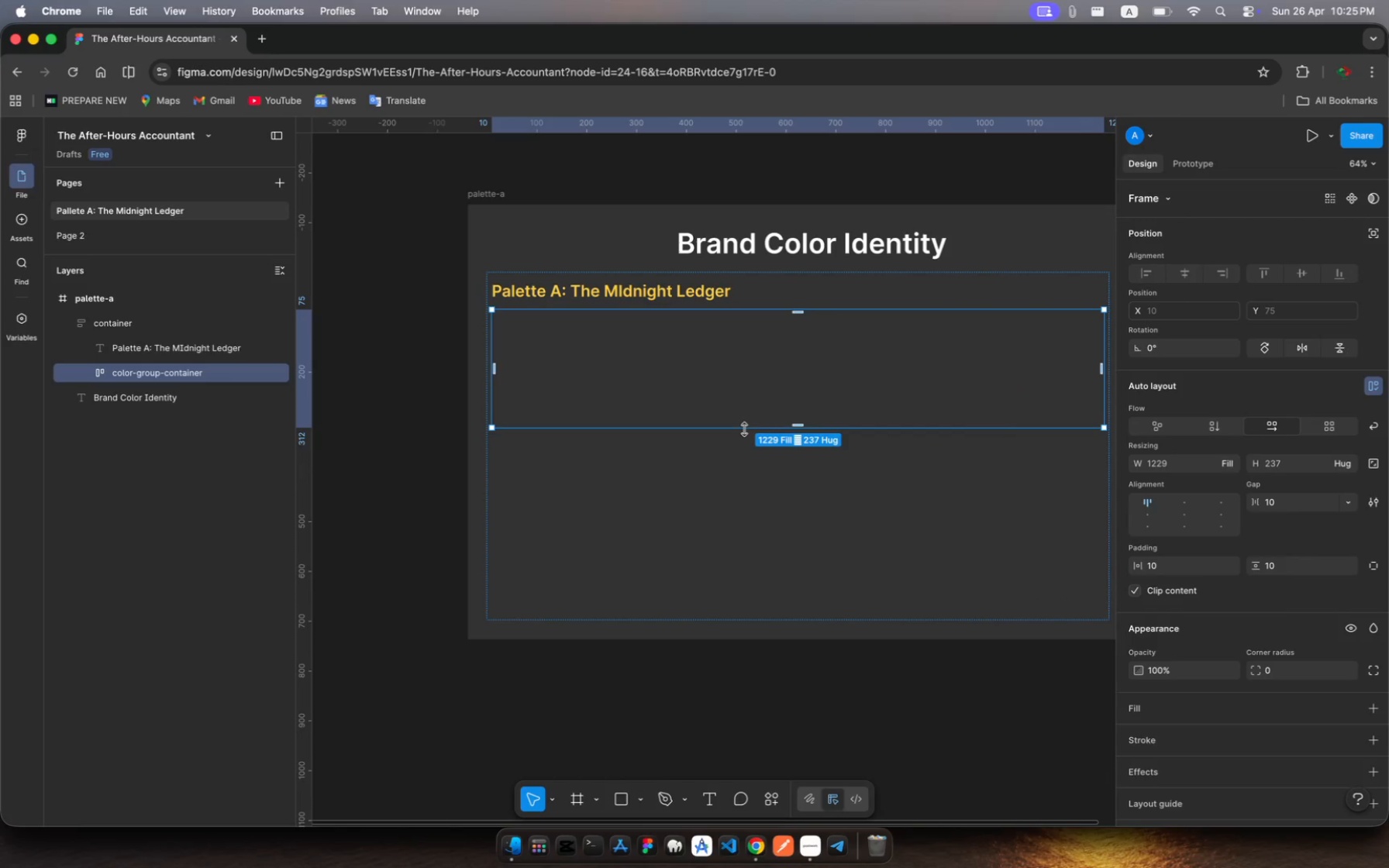 
left_click_drag(start_coordinate=[744, 429], to_coordinate=[771, 560])
 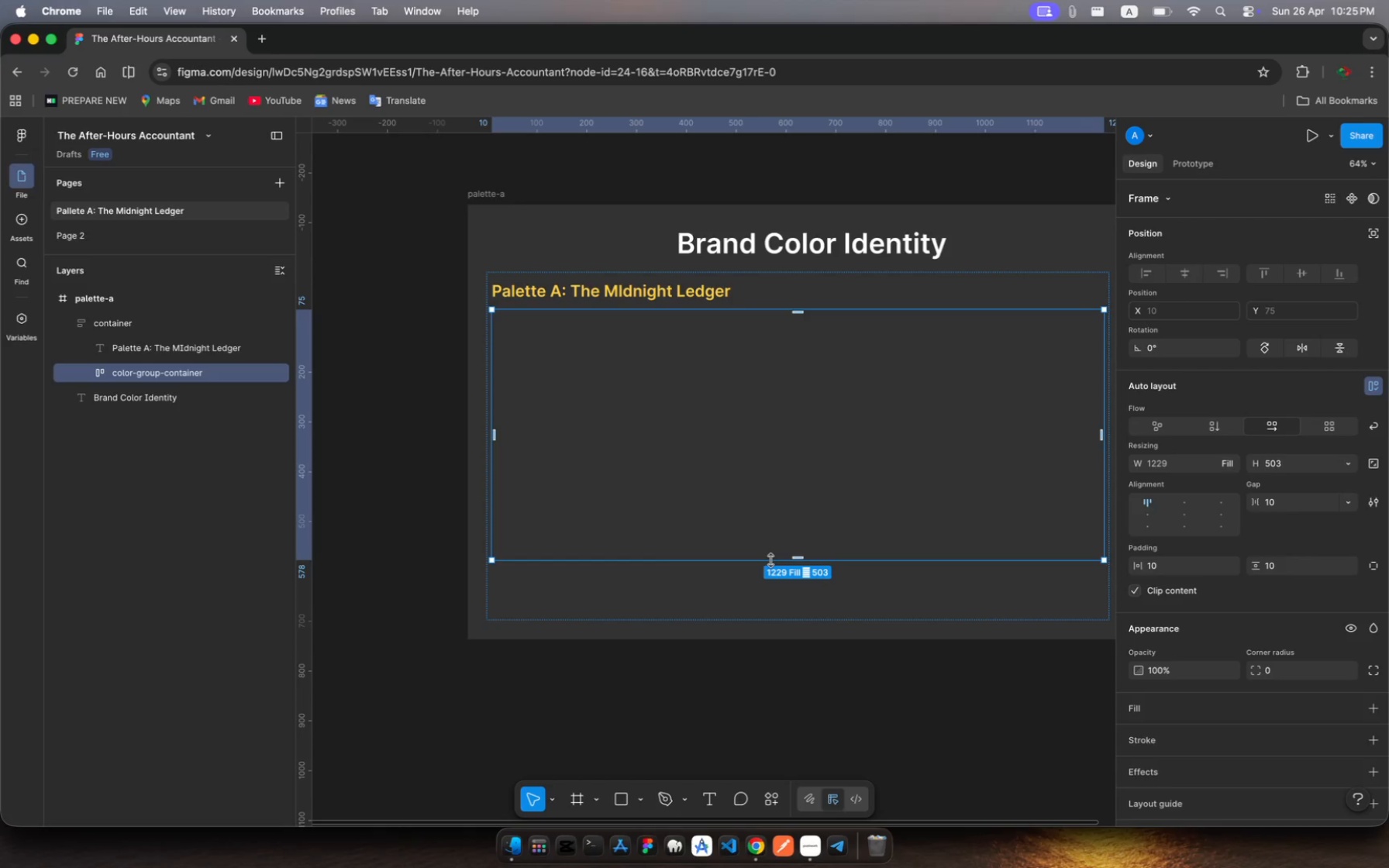 
wait(20.82)
 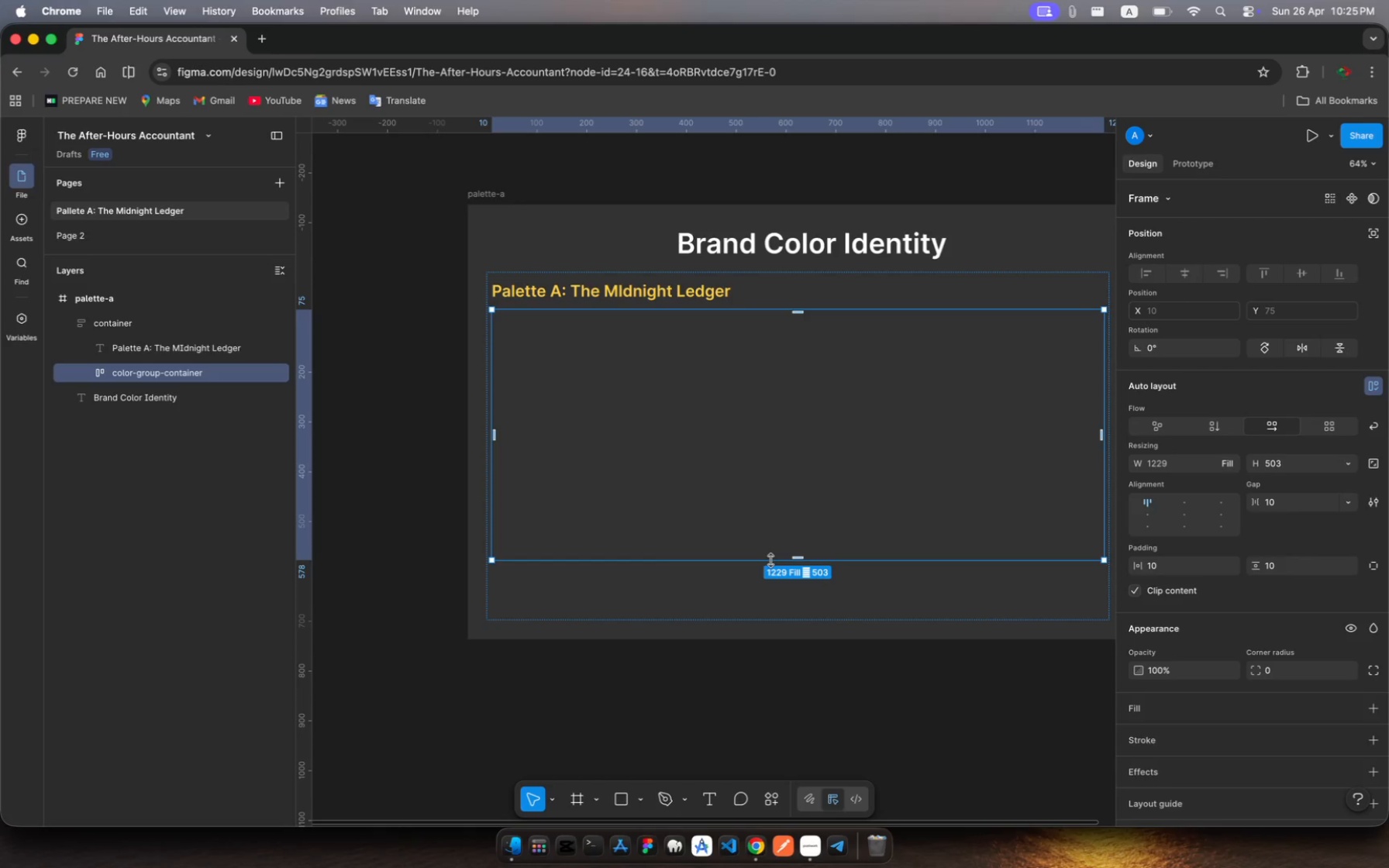 
scroll: coordinate [770, 560], scroll_direction: down, amount: 10.0
 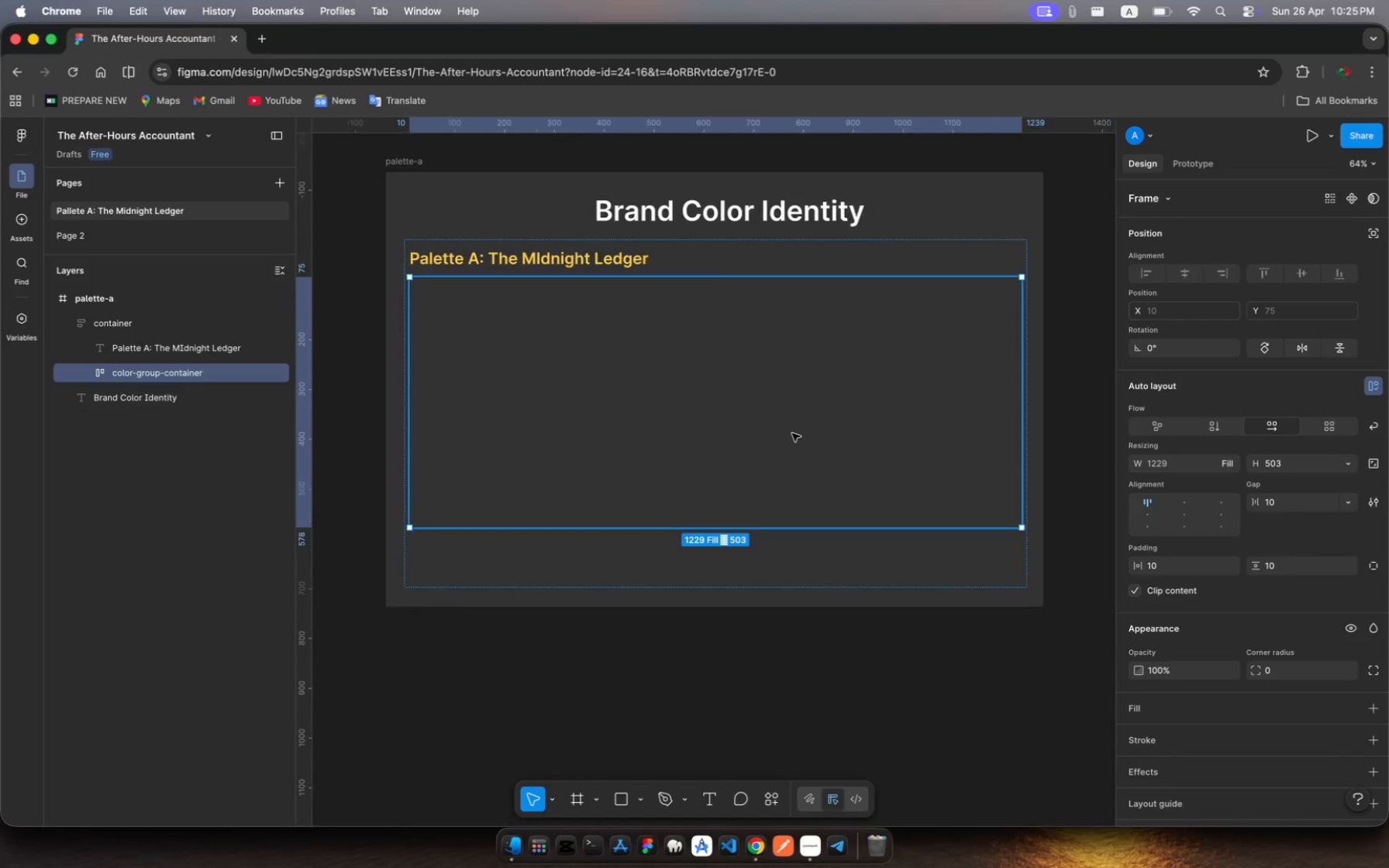 
scroll: coordinate [792, 433], scroll_direction: up, amount: 4.0
 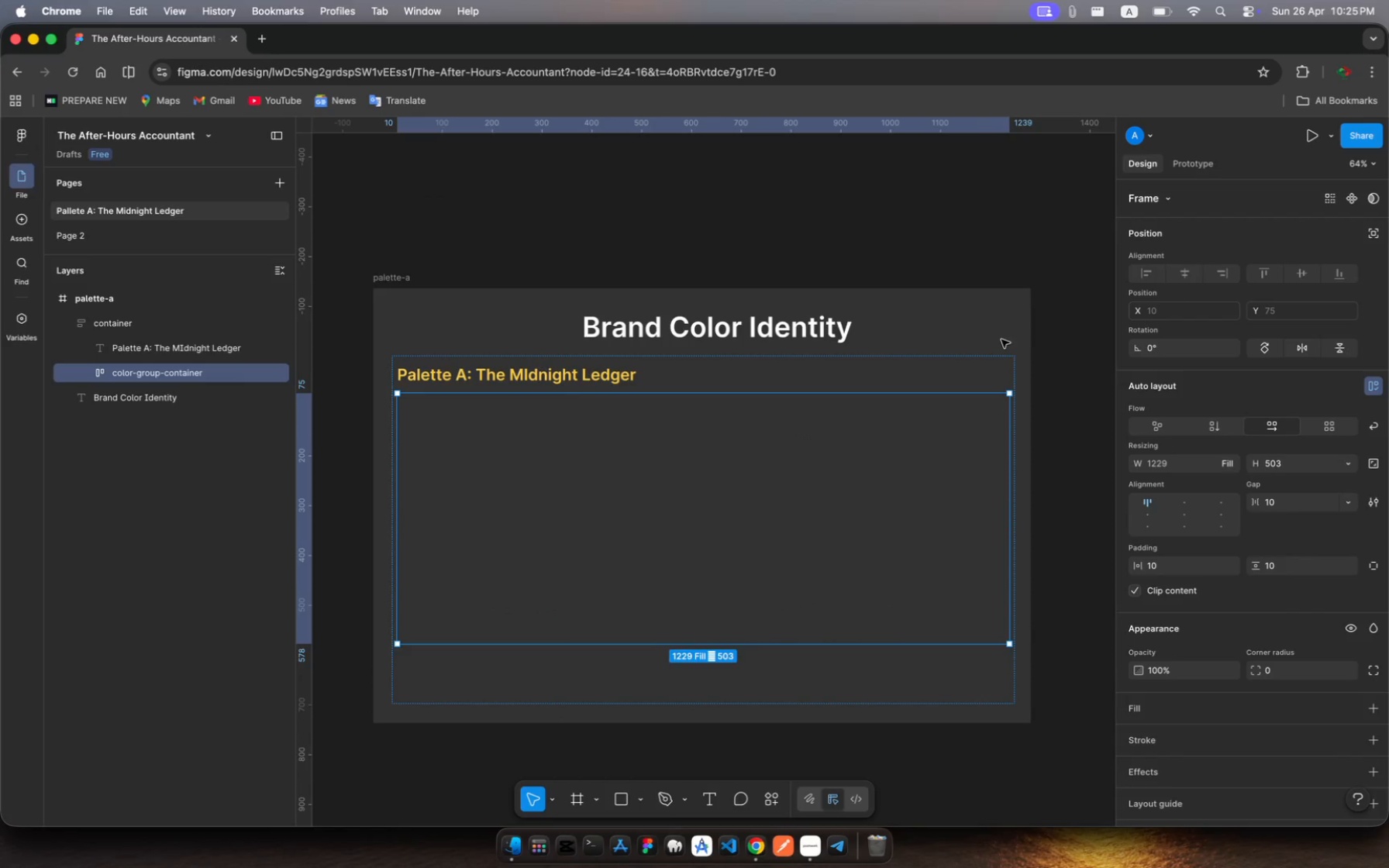 
left_click([987, 315])
 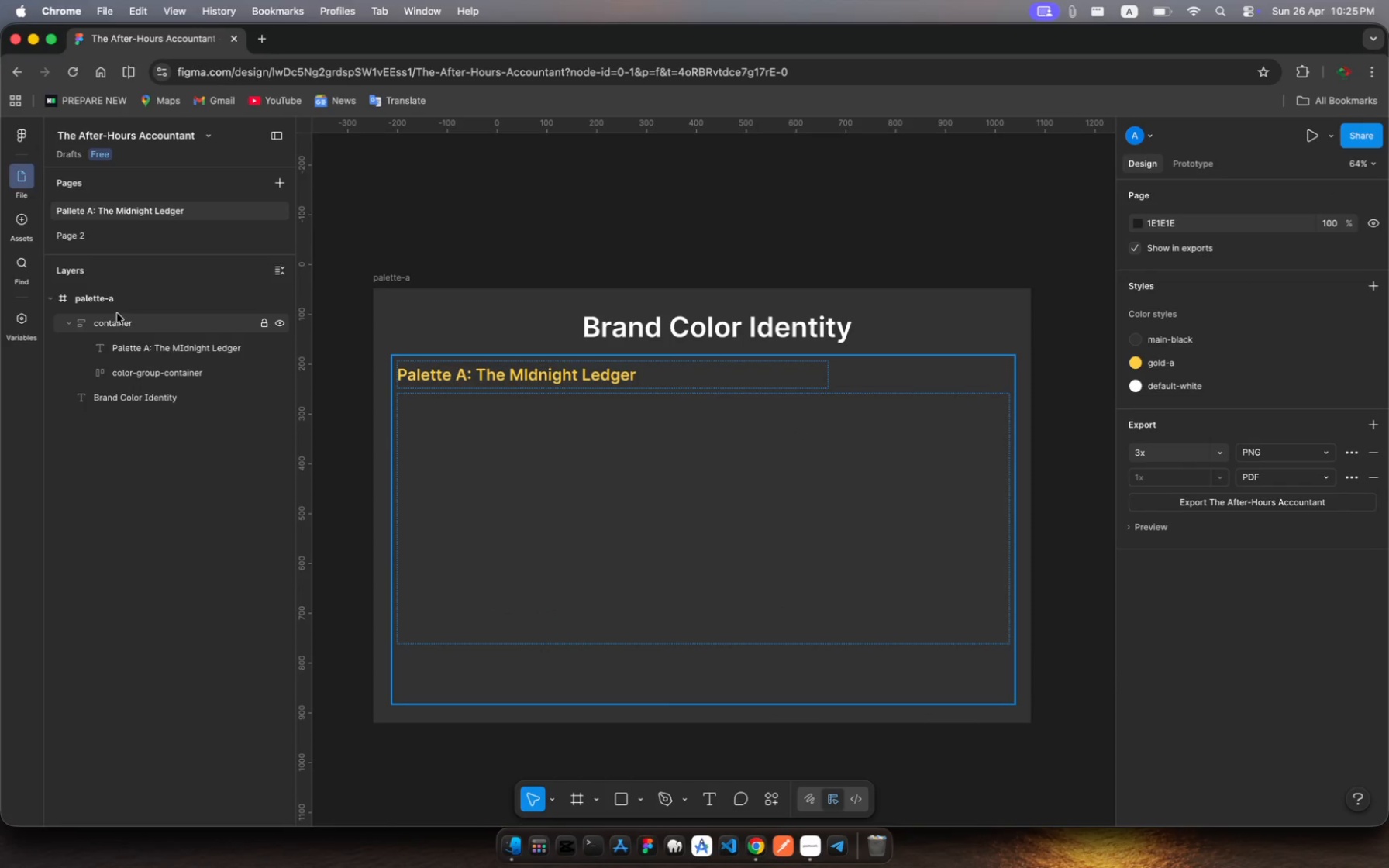 
left_click([104, 301])
 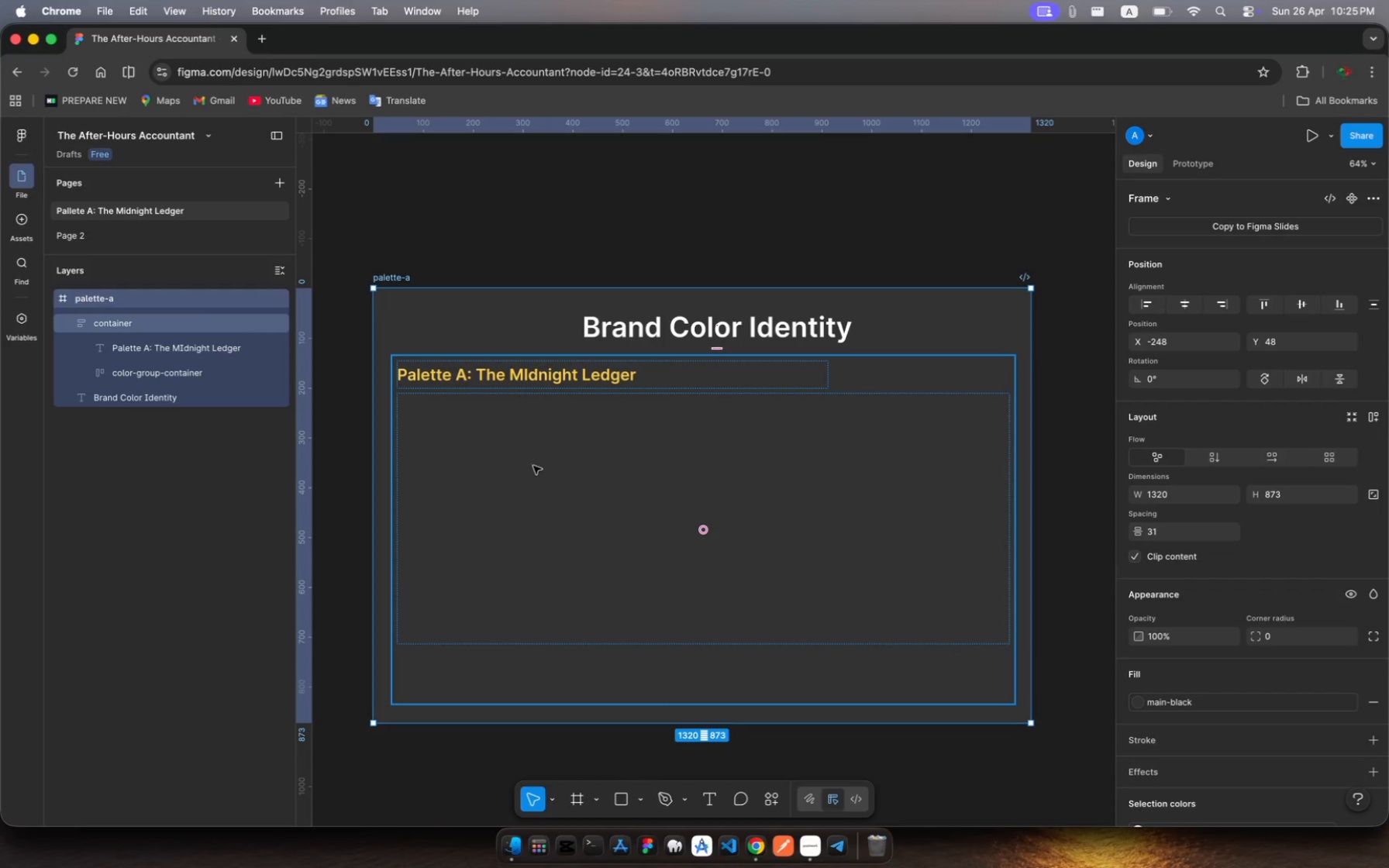 
scroll: coordinate [775, 673], scroll_direction: down, amount: 14.0
 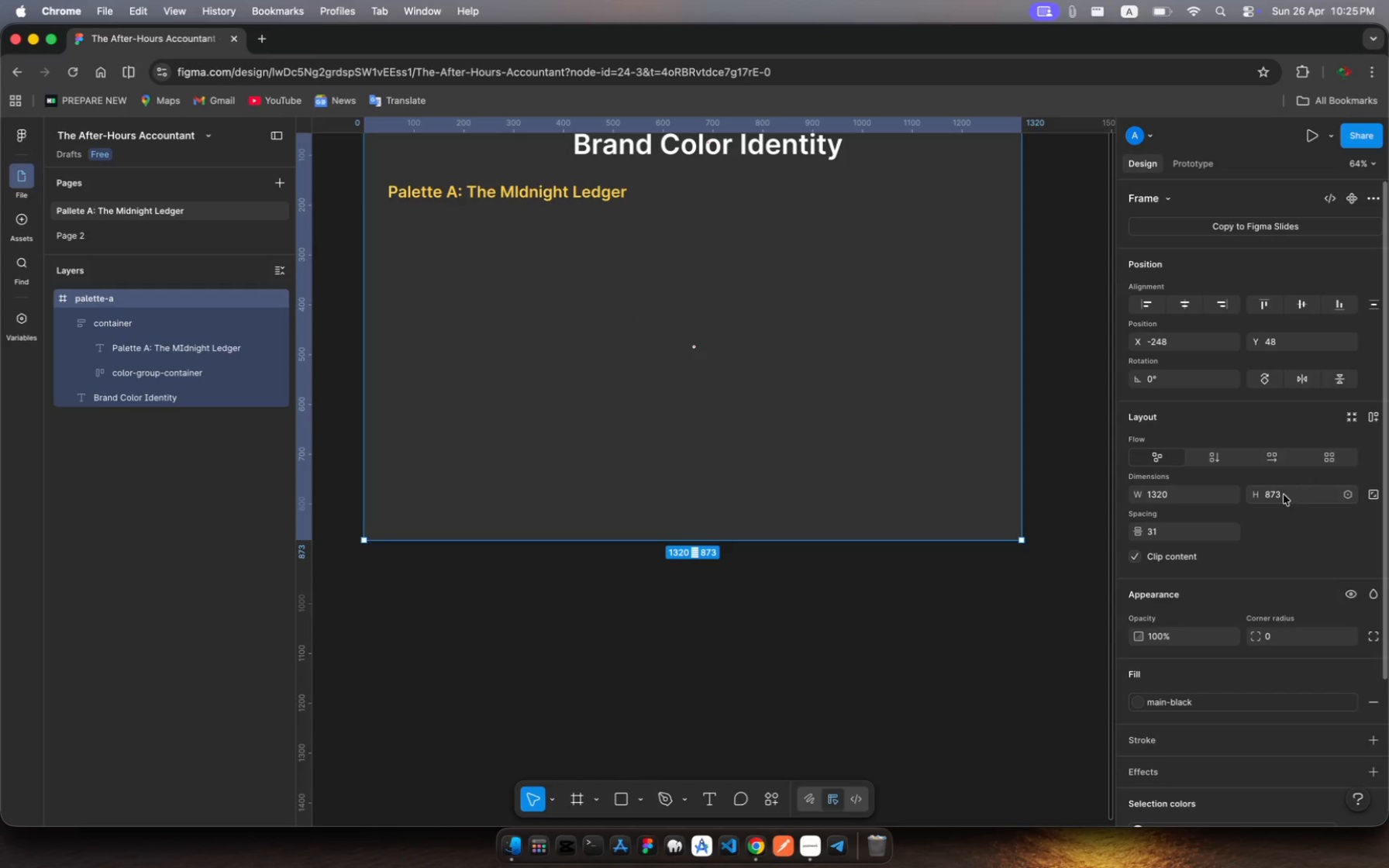 
left_click([1279, 496])
 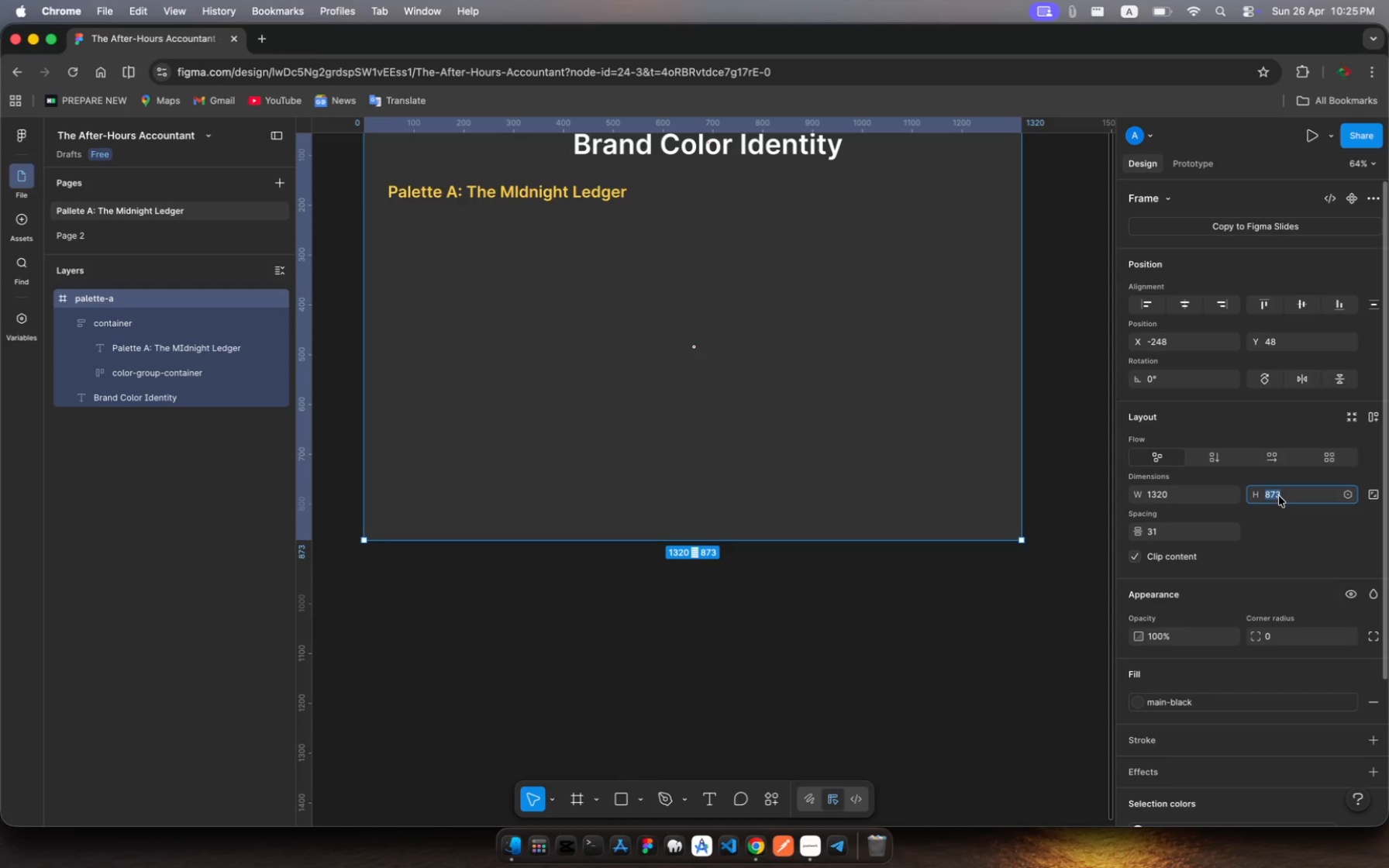 
type(1320)
 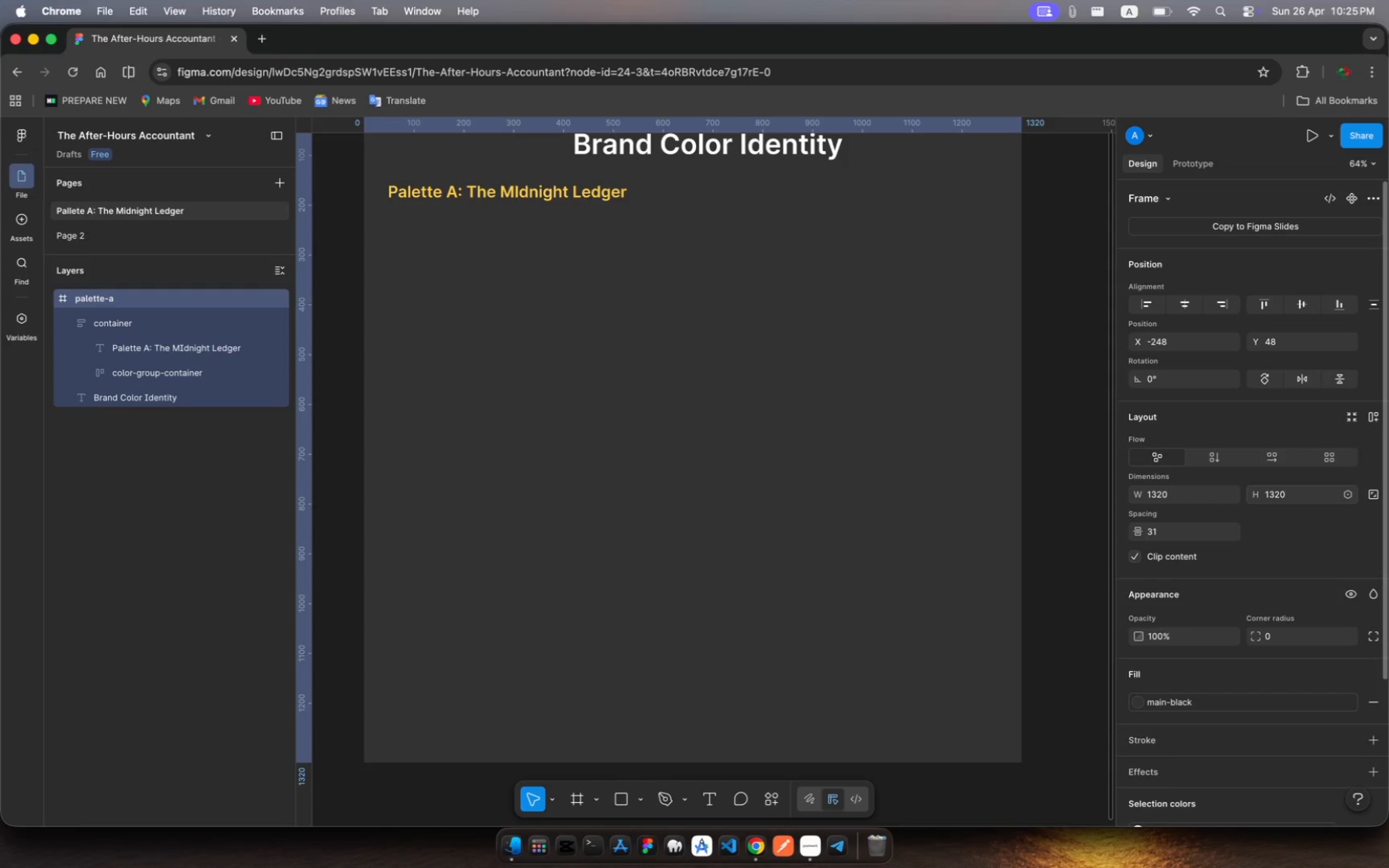 
key(Enter)
 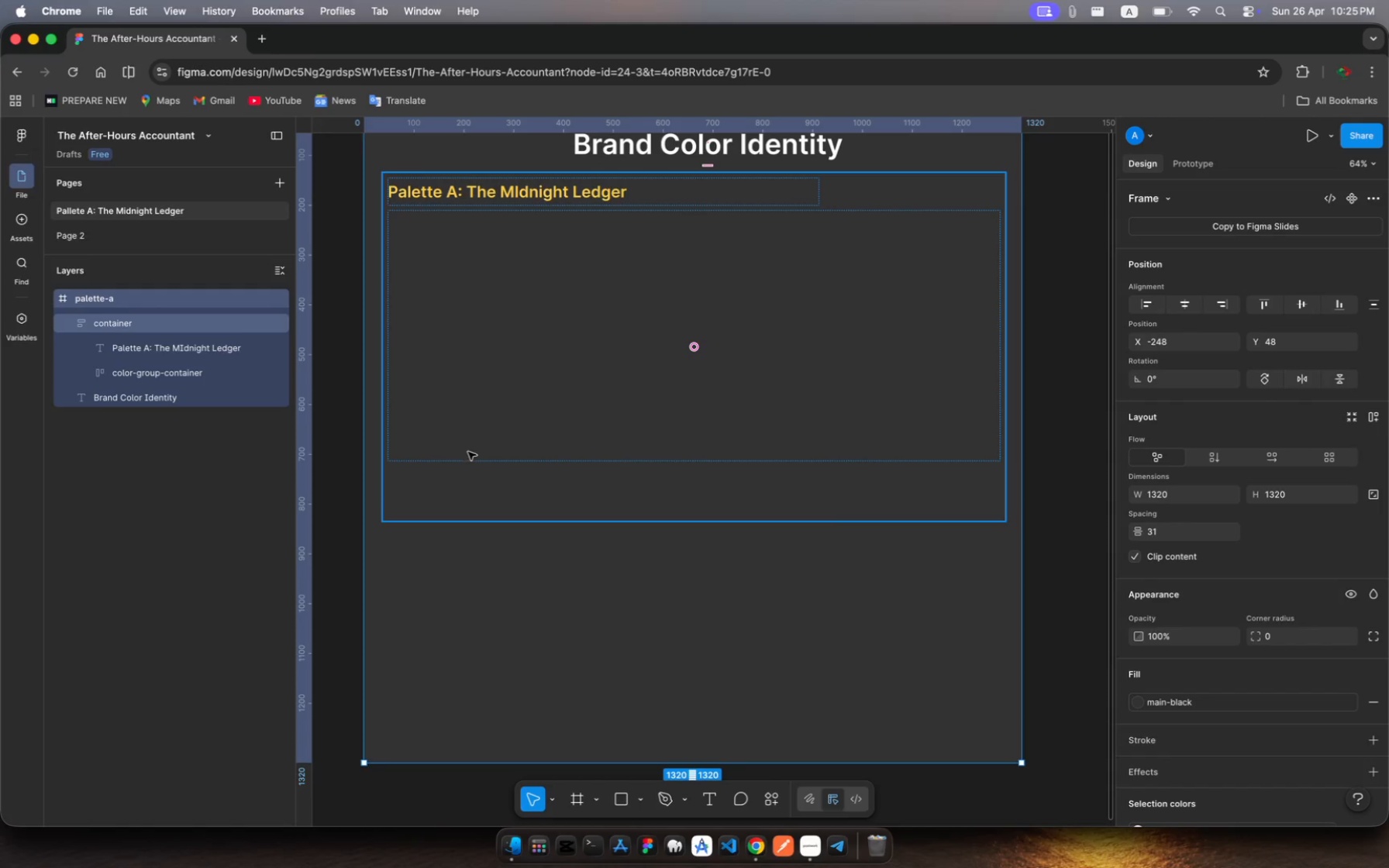 
left_click([481, 494])
 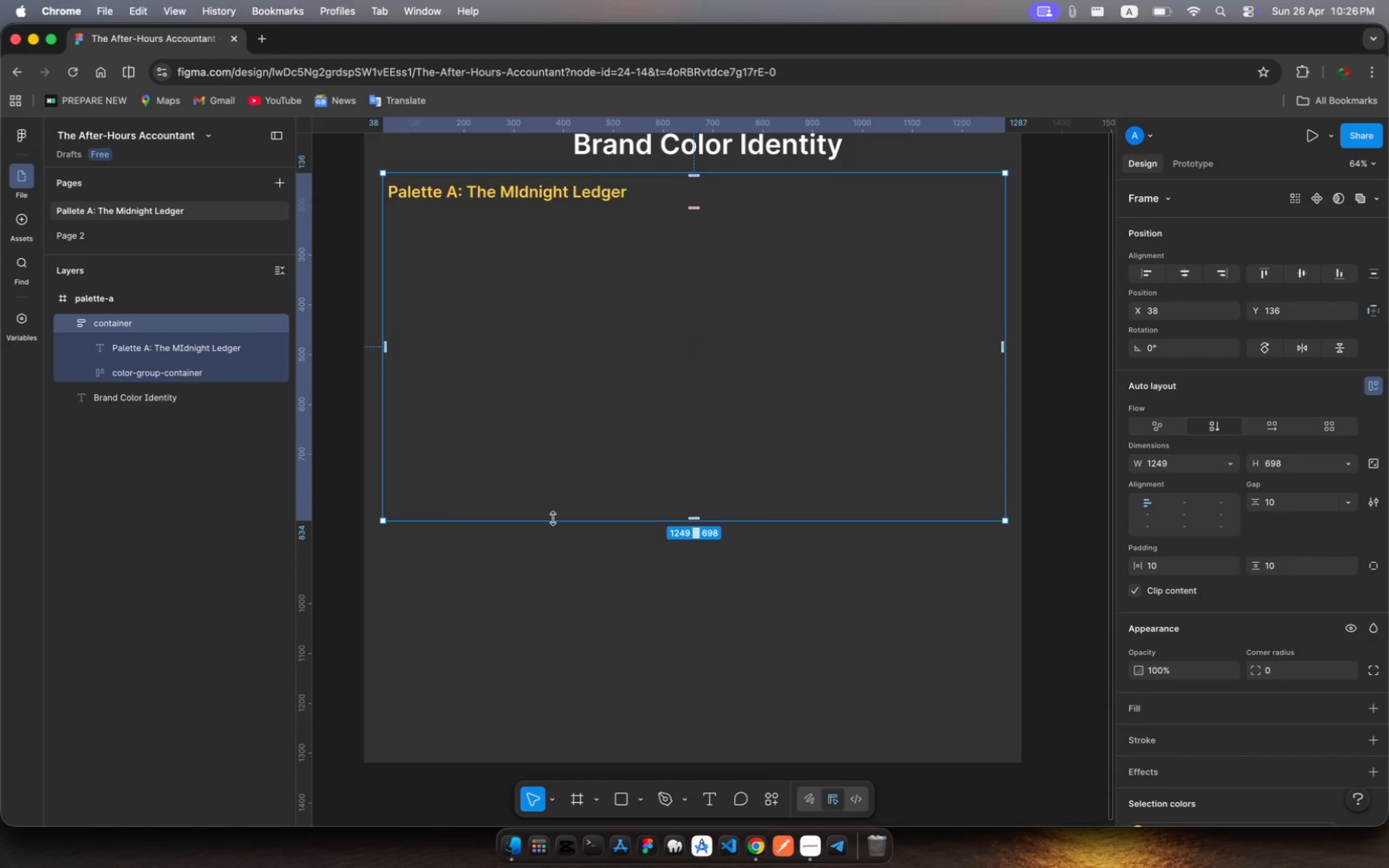 
left_click_drag(start_coordinate=[553, 518], to_coordinate=[572, 654])
 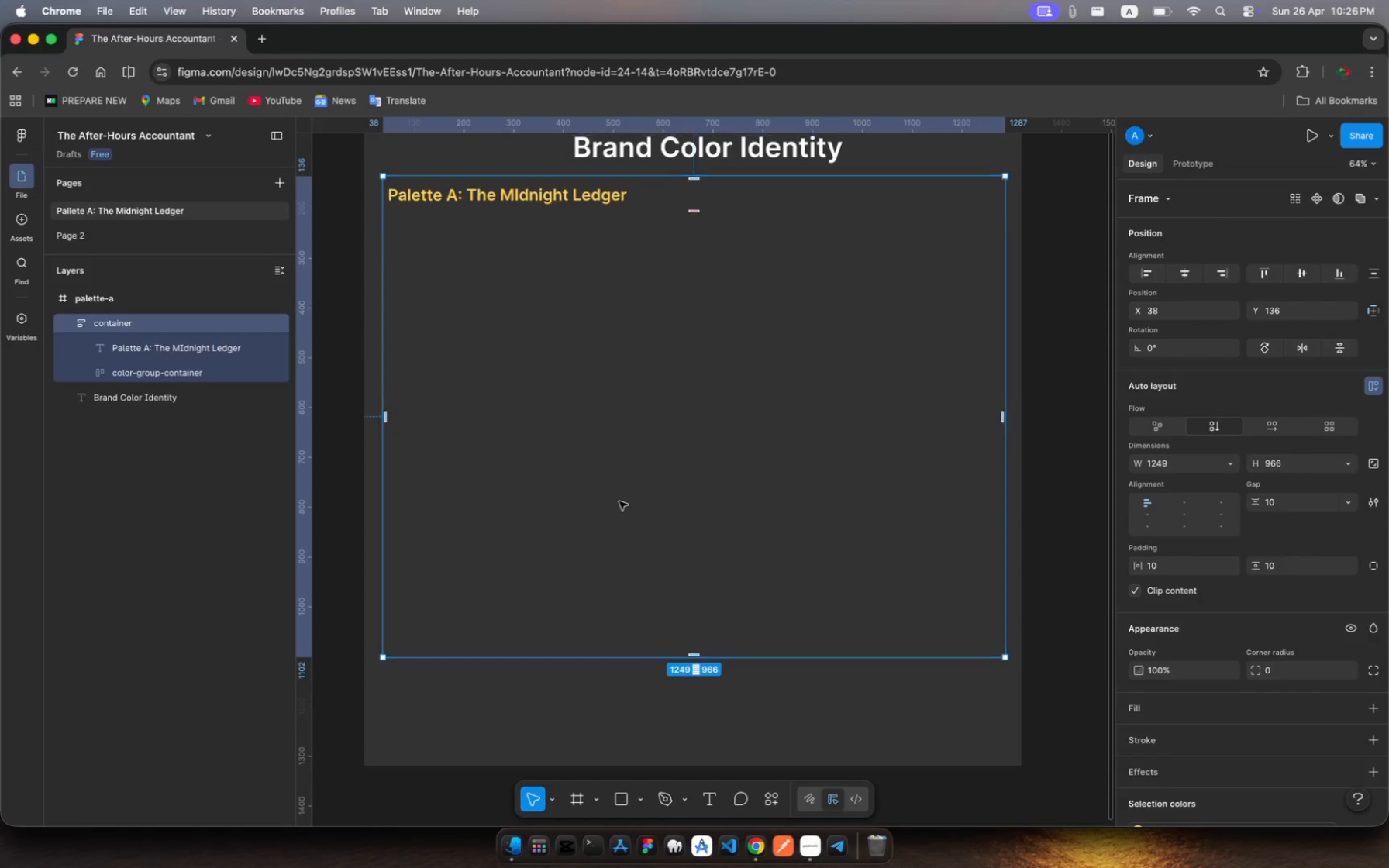 
scroll: coordinate [619, 501], scroll_direction: up, amount: 4.0
 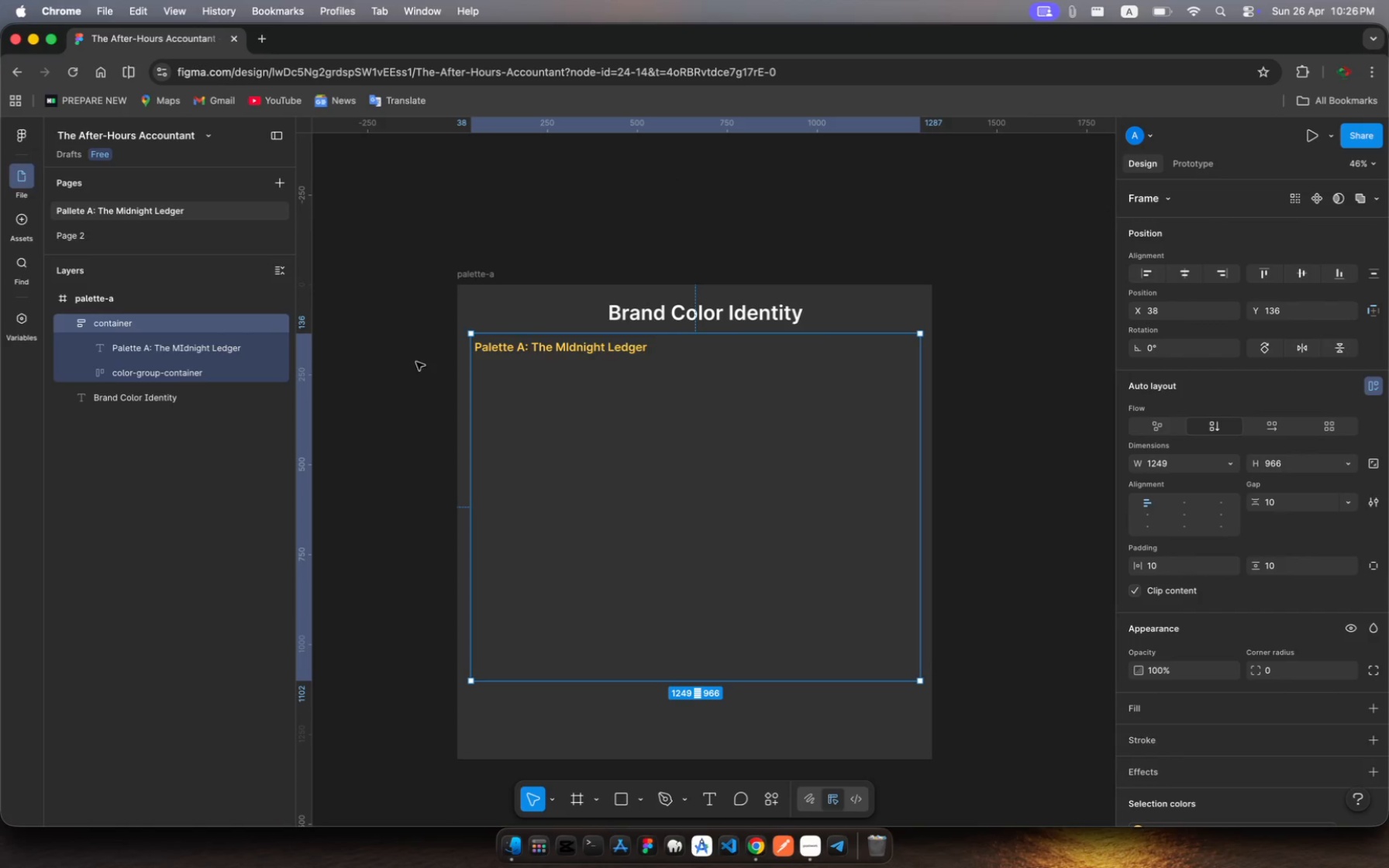 
left_click([196, 379])
 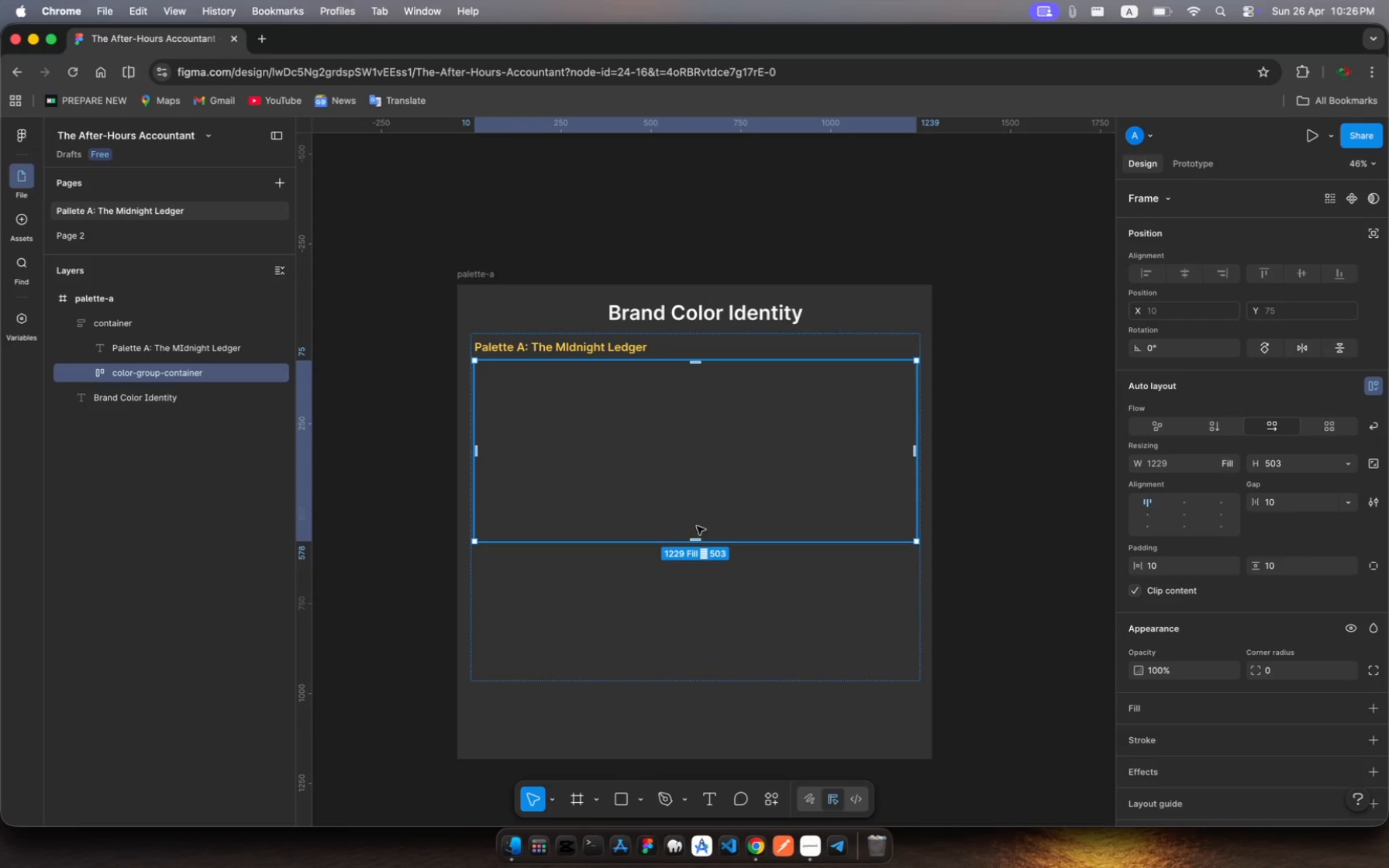 
left_click_drag(start_coordinate=[699, 539], to_coordinate=[713, 617])
 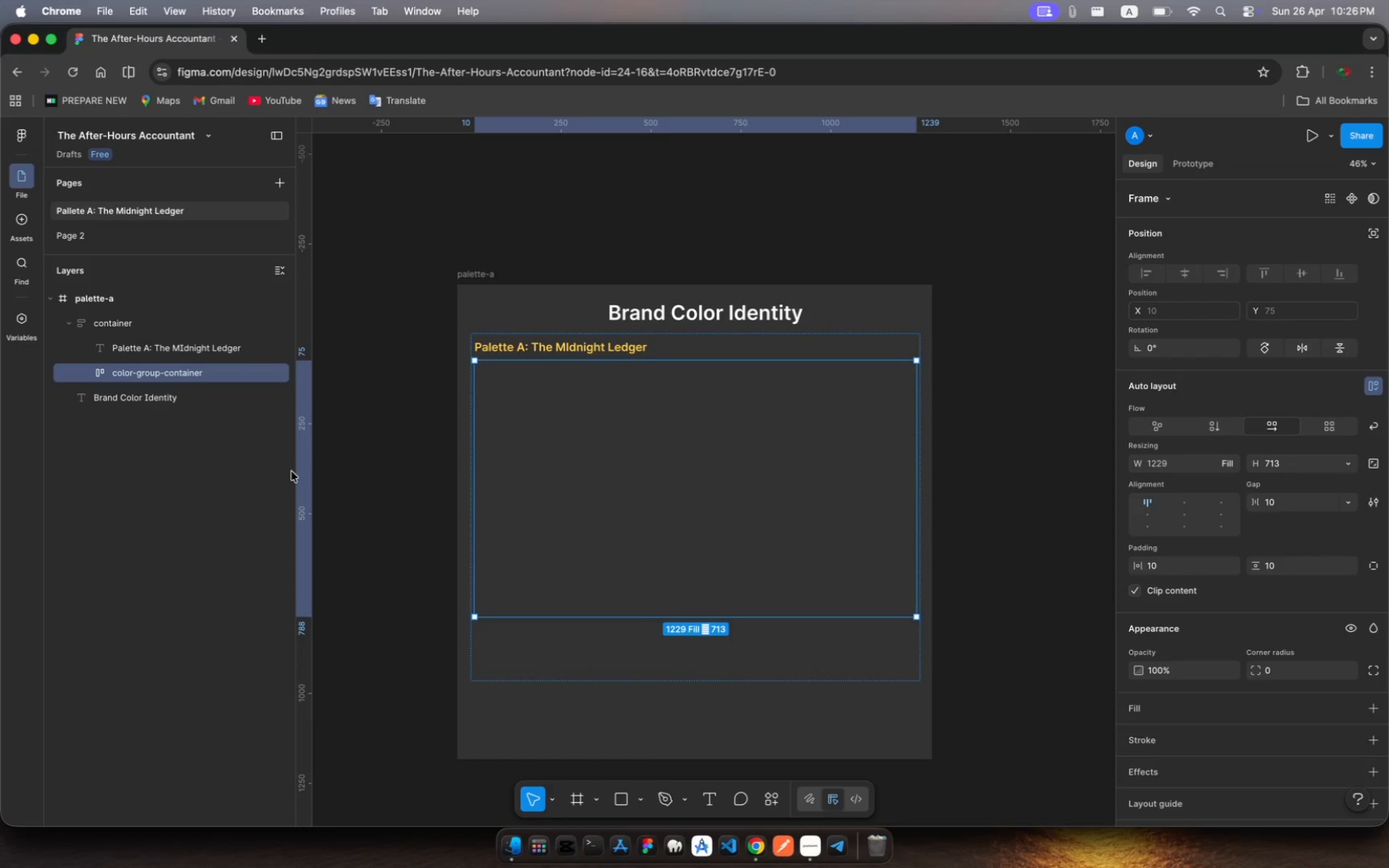 
wait(5.82)
 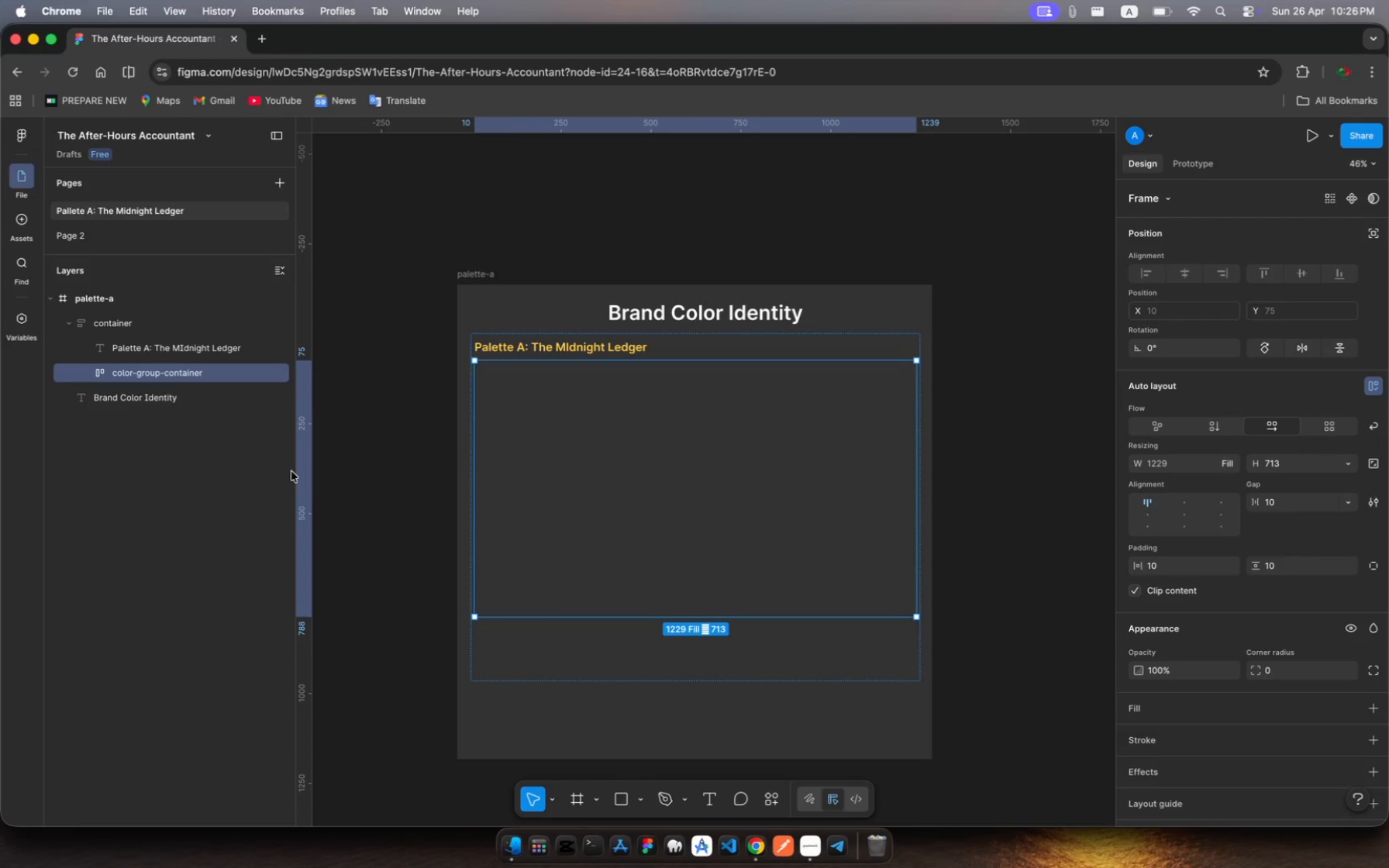 
mouse_move([589, 800])
 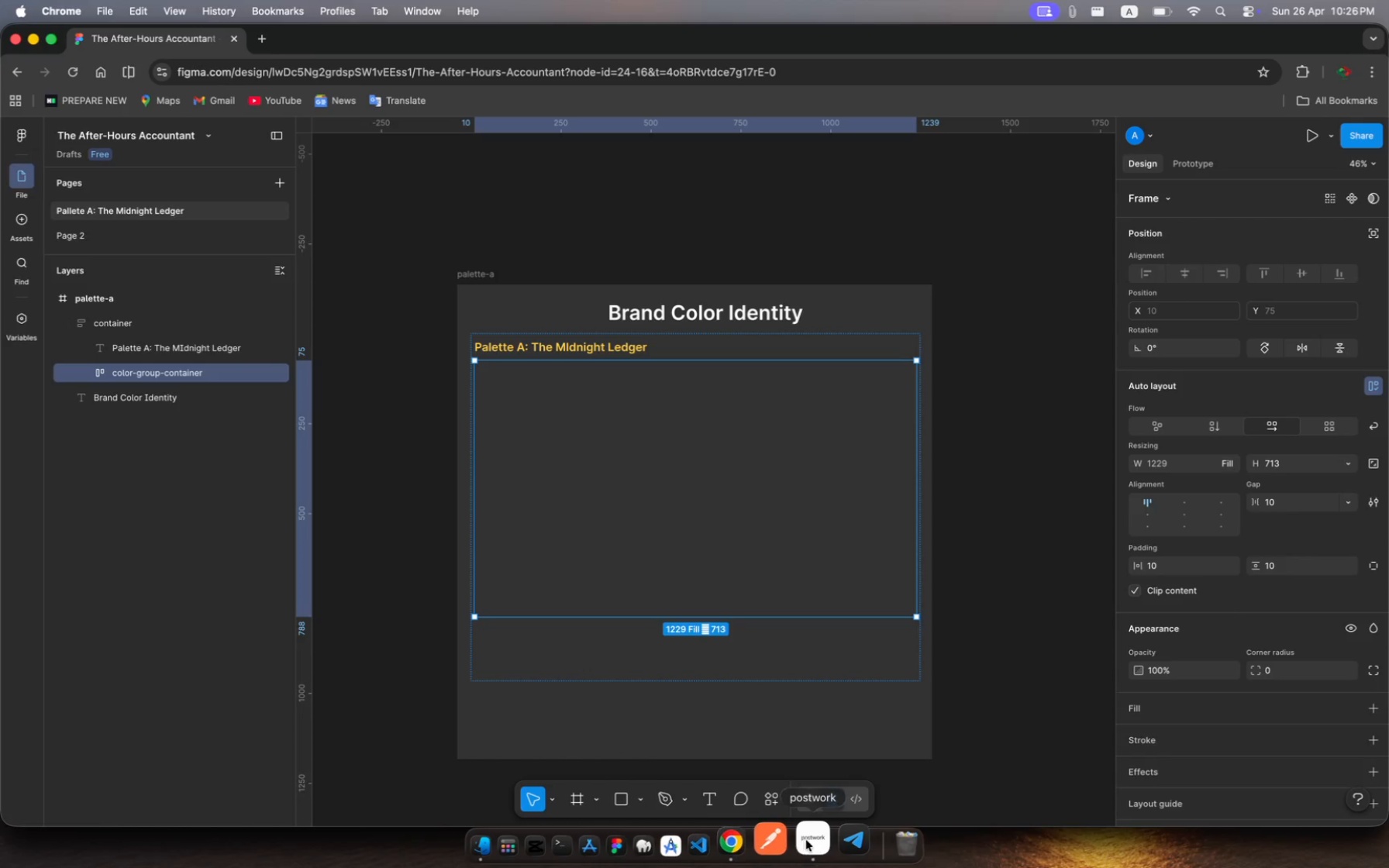 
left_click([809, 842])